 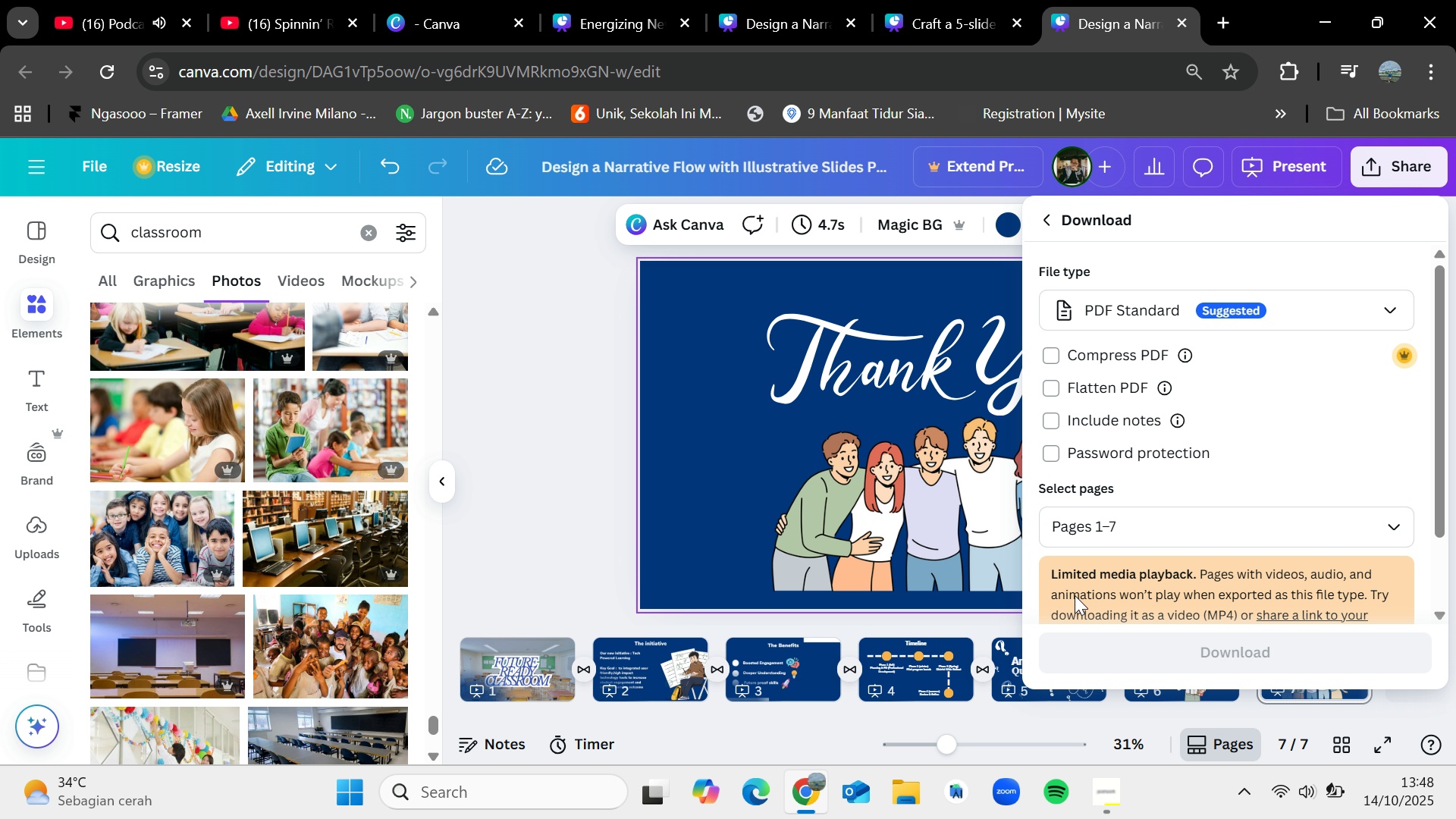 
mouse_move([1159, 515])
 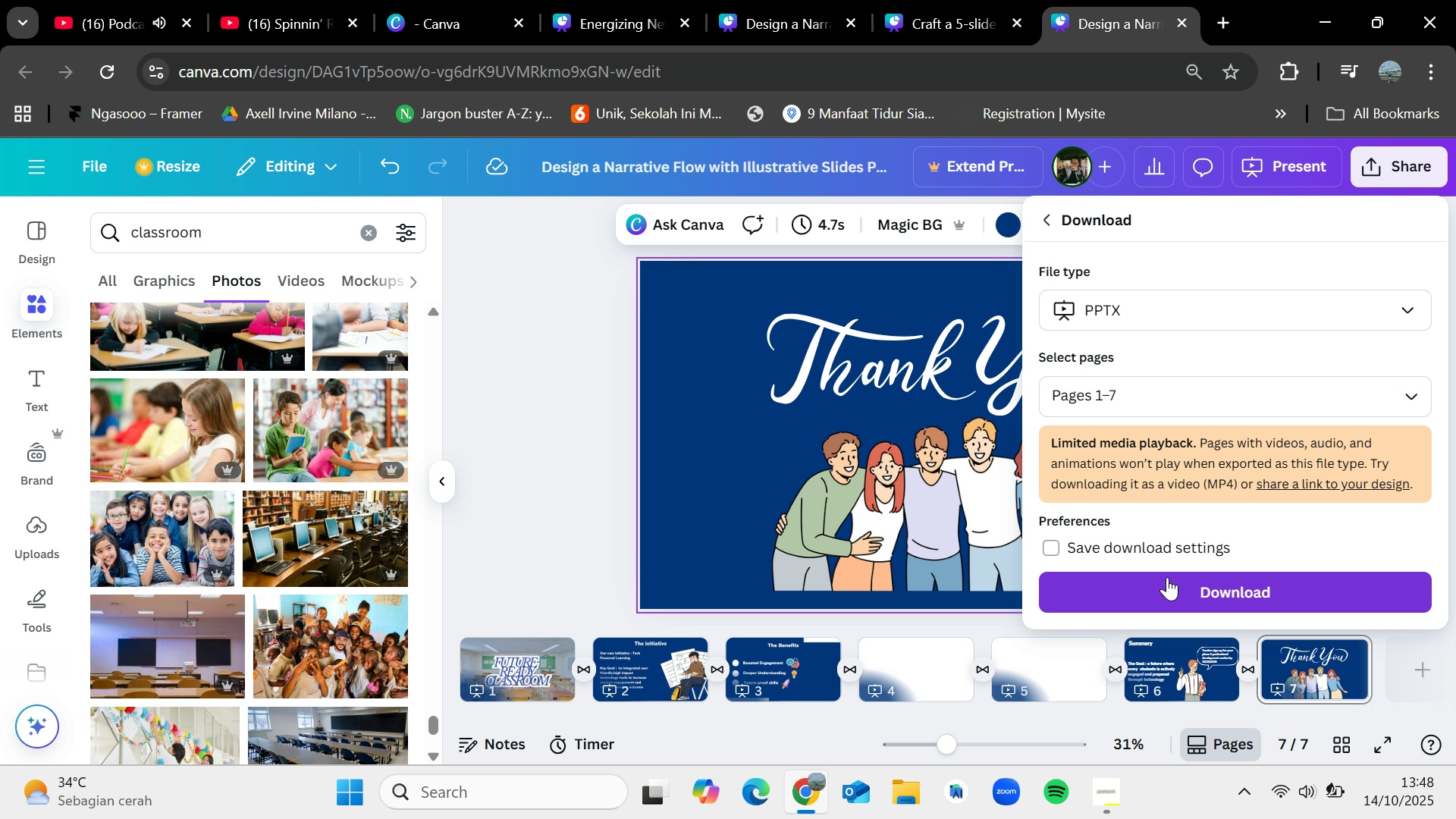 
left_click([1167, 576])
 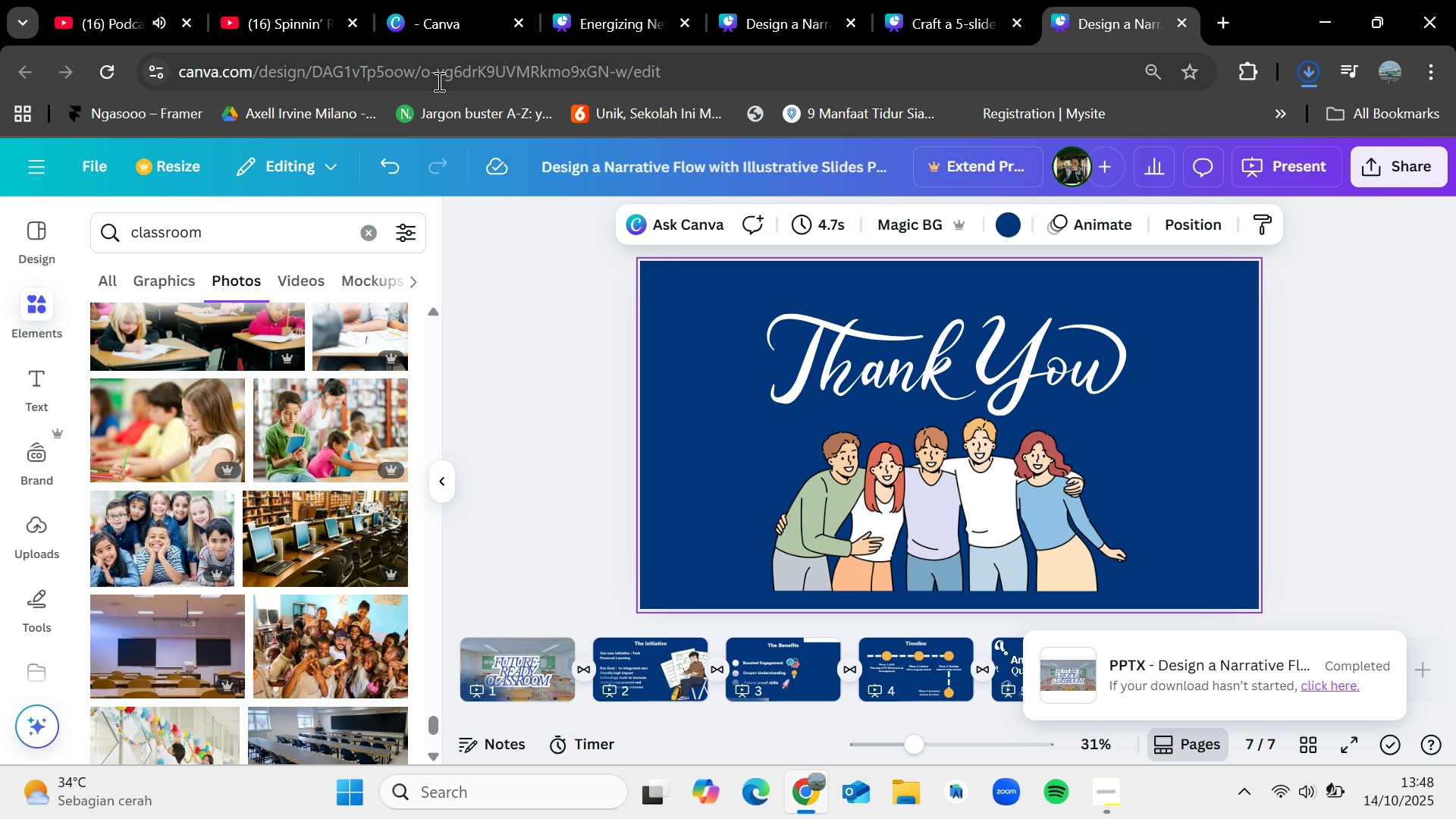 
wait(12.1)
 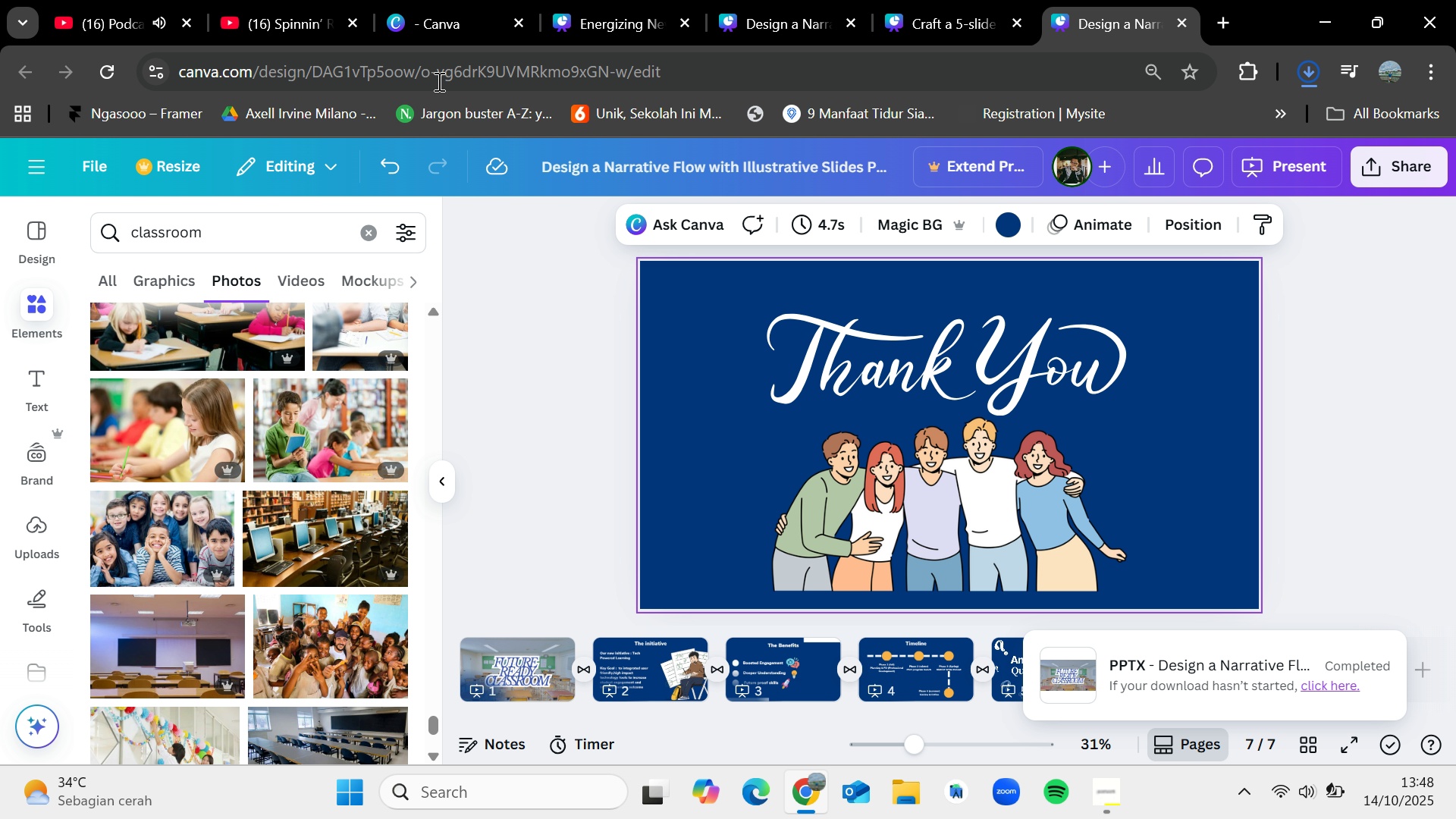 
left_click([1357, 158])
 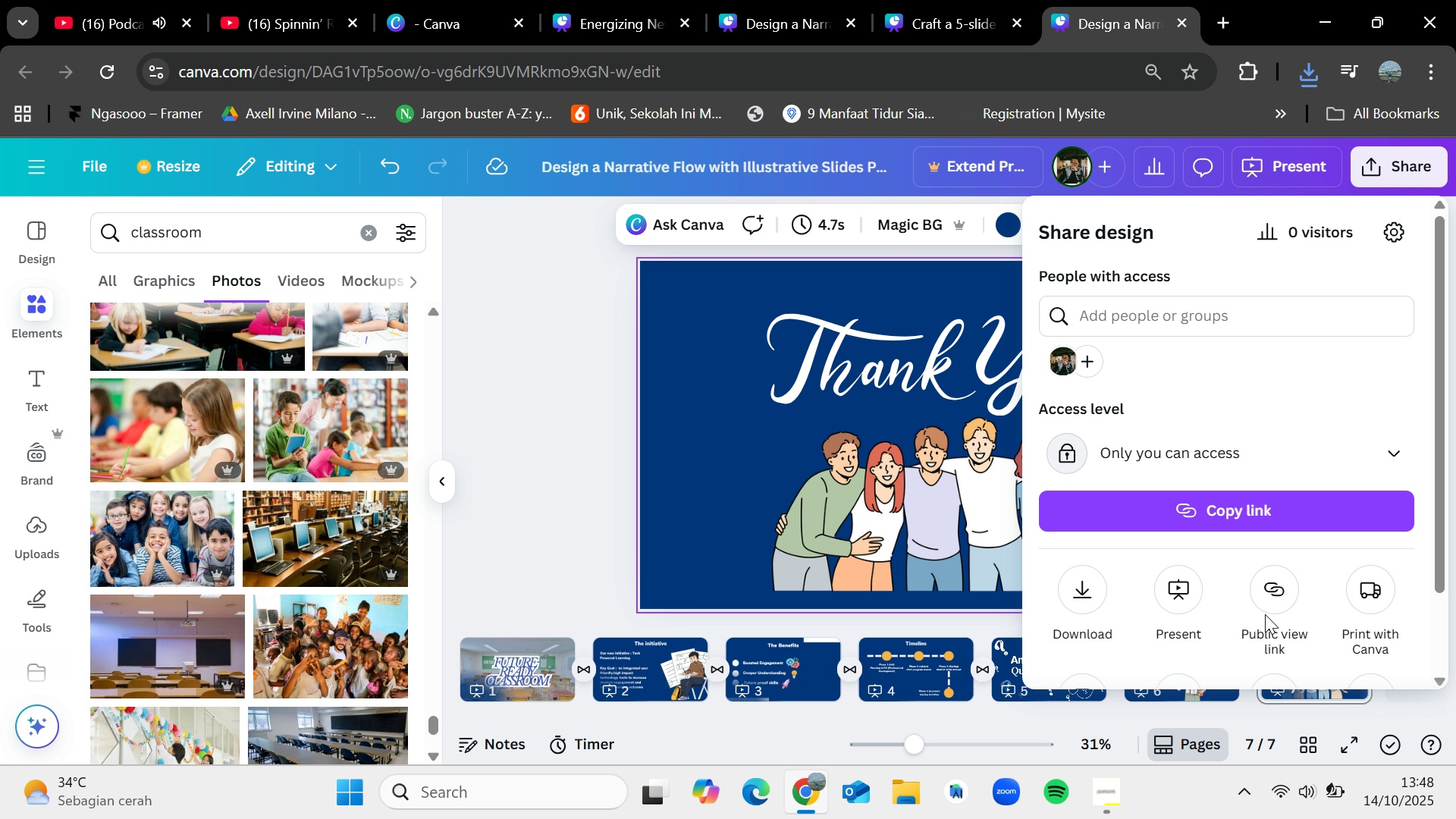 
left_click([1279, 602])
 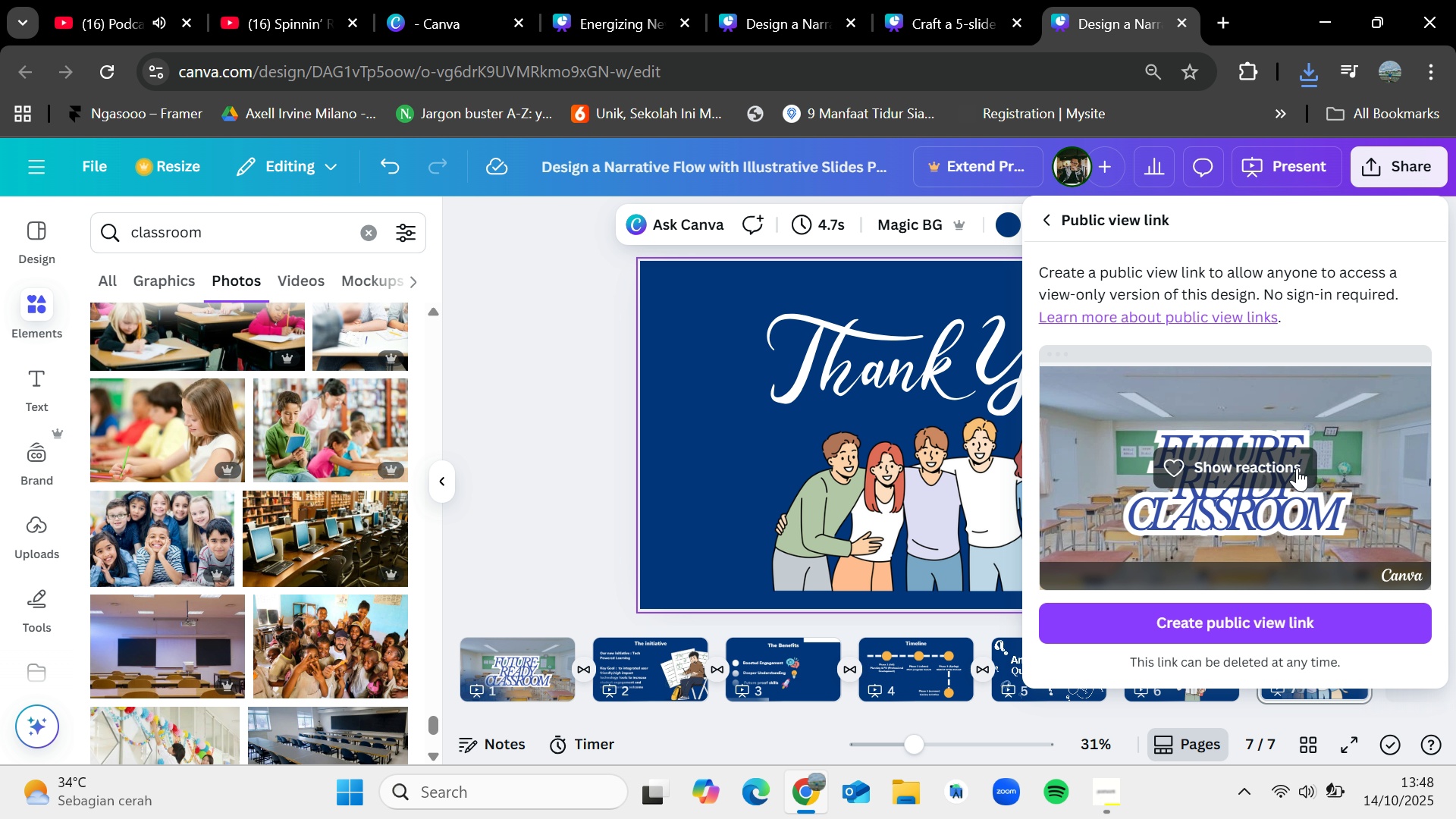 
scroll: coordinate [1091, 633], scroll_direction: down, amount: 10.0
 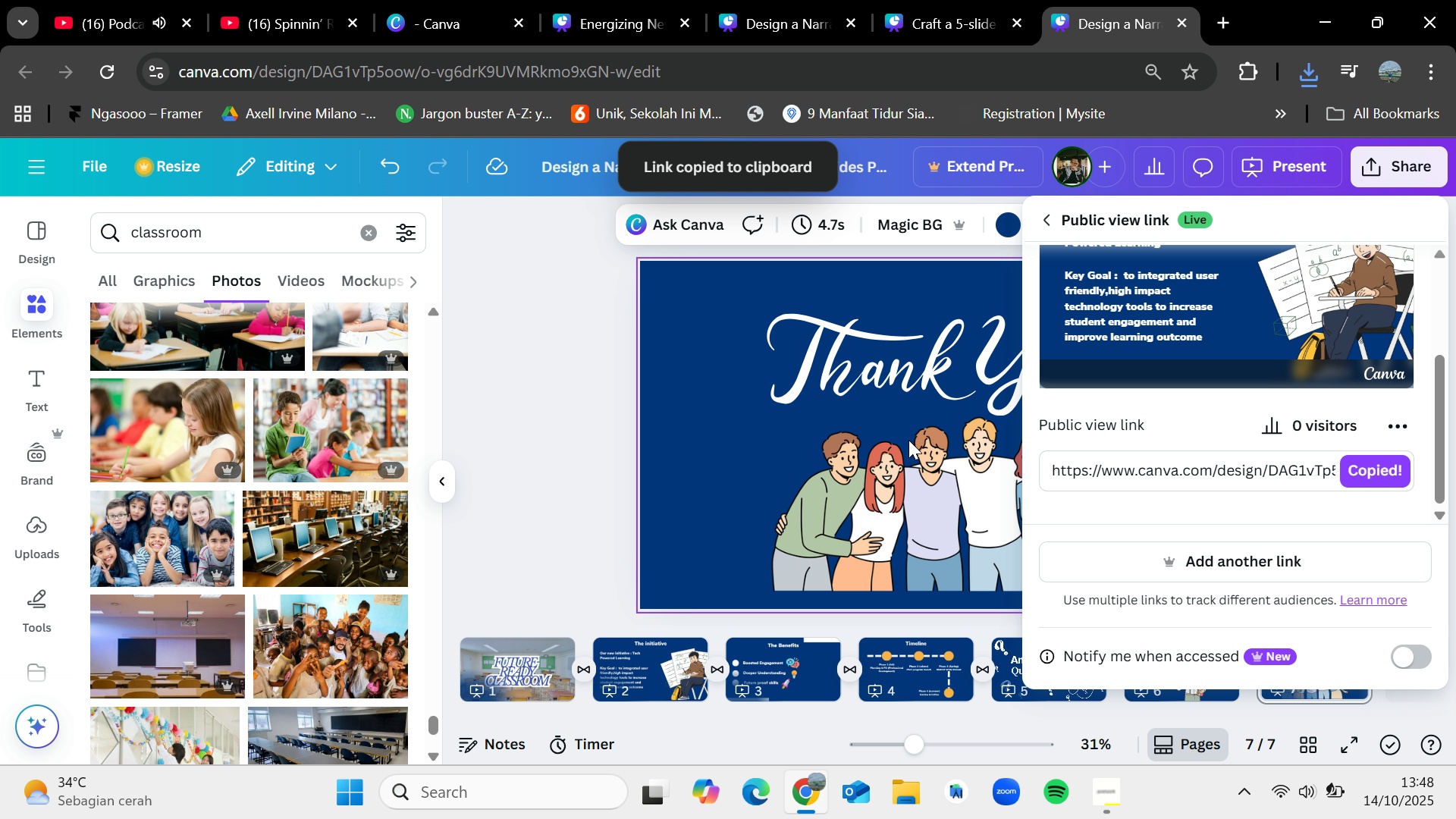 
wait(7.0)
 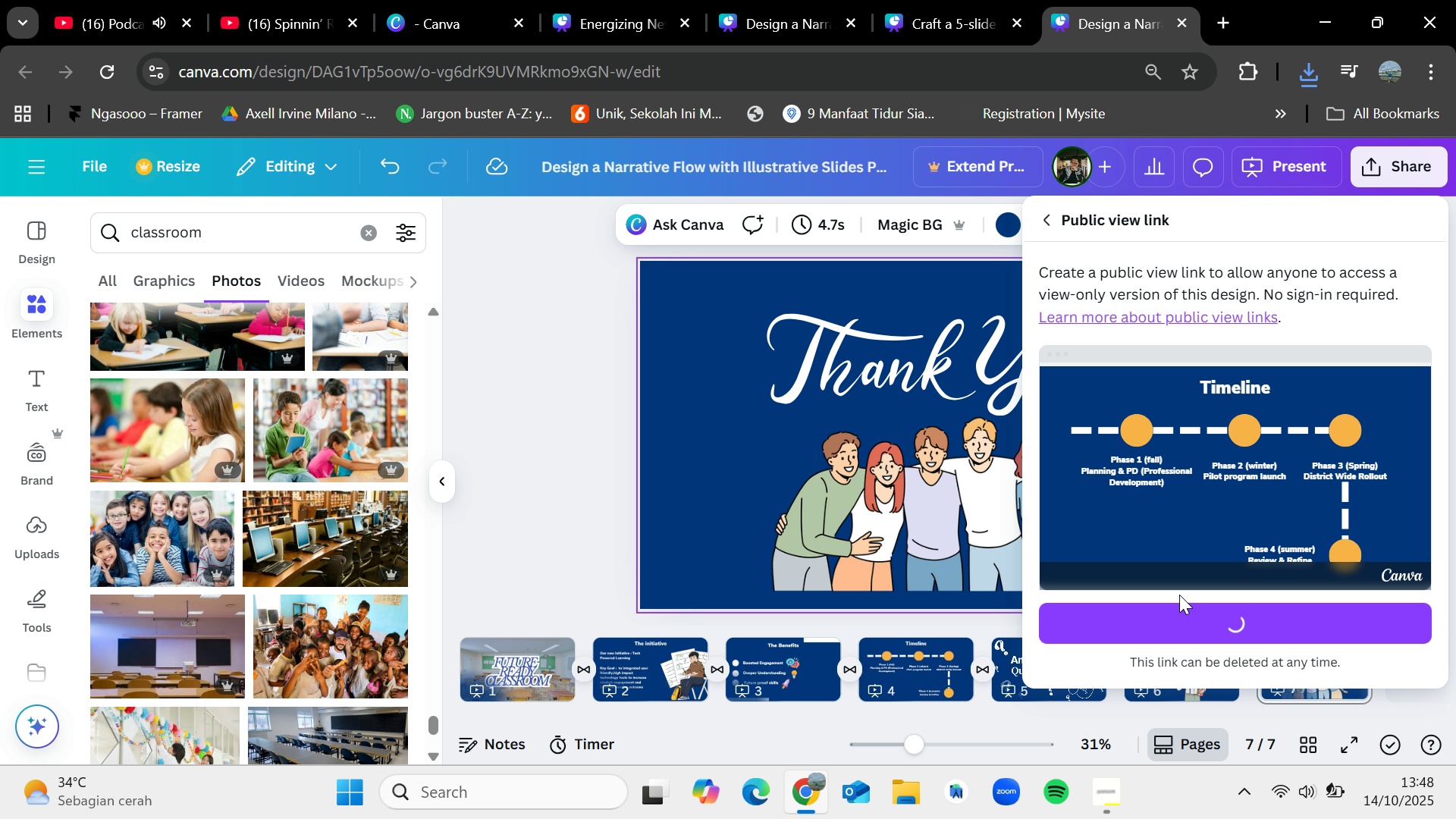 
left_click([563, 378])
 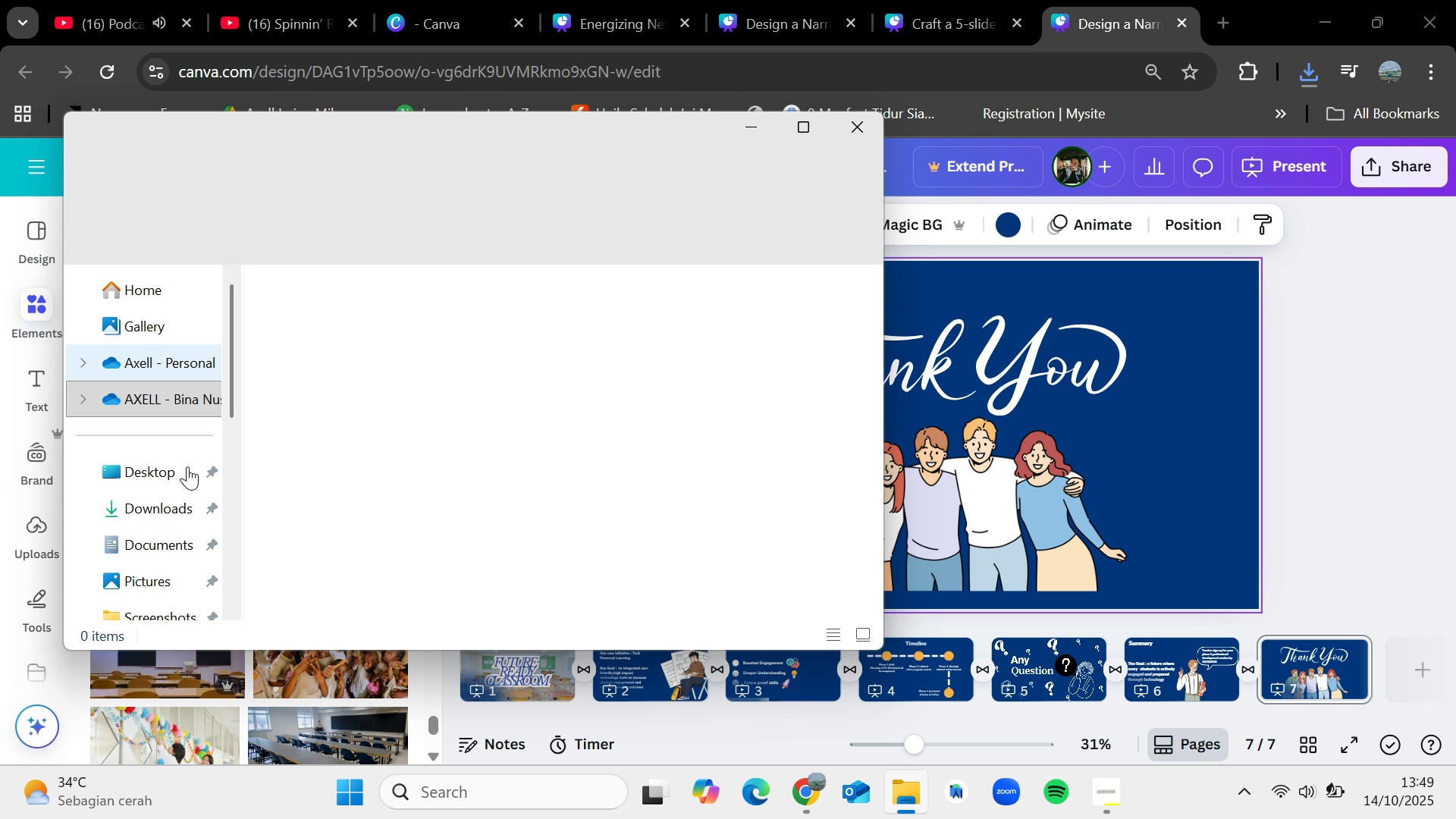 
wait(6.0)
 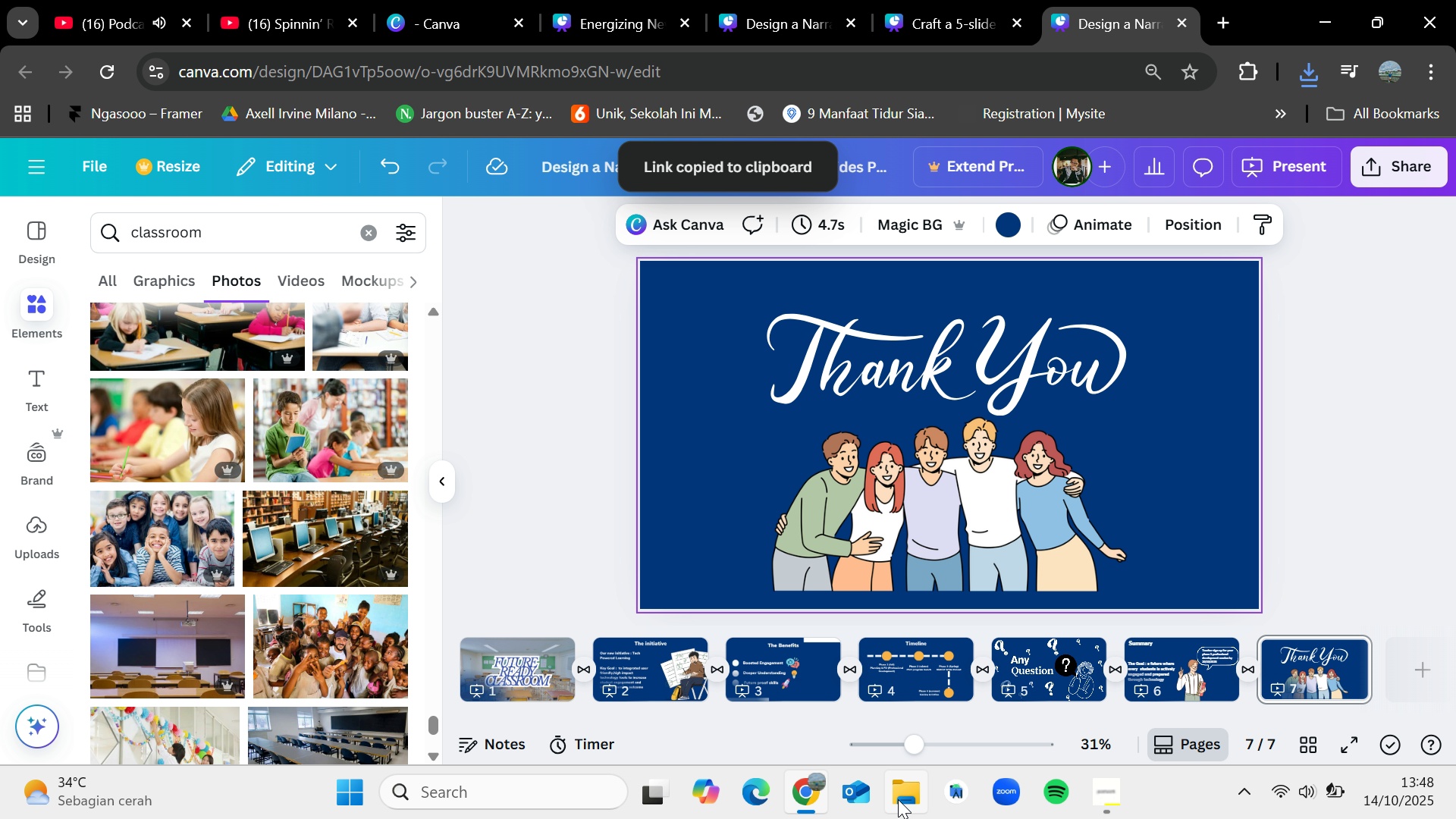 
left_click([184, 498])
 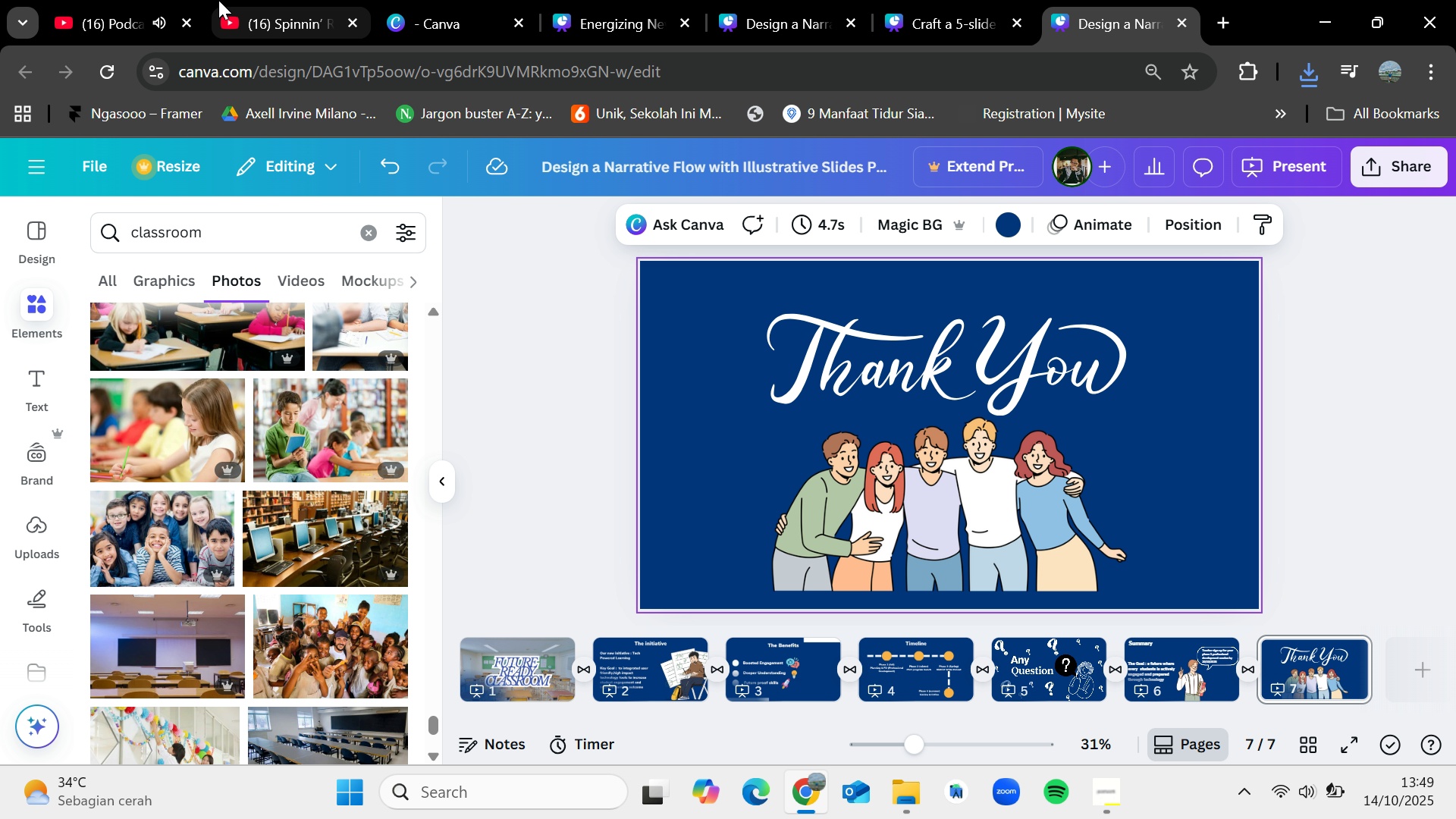 
left_click([106, 0])
 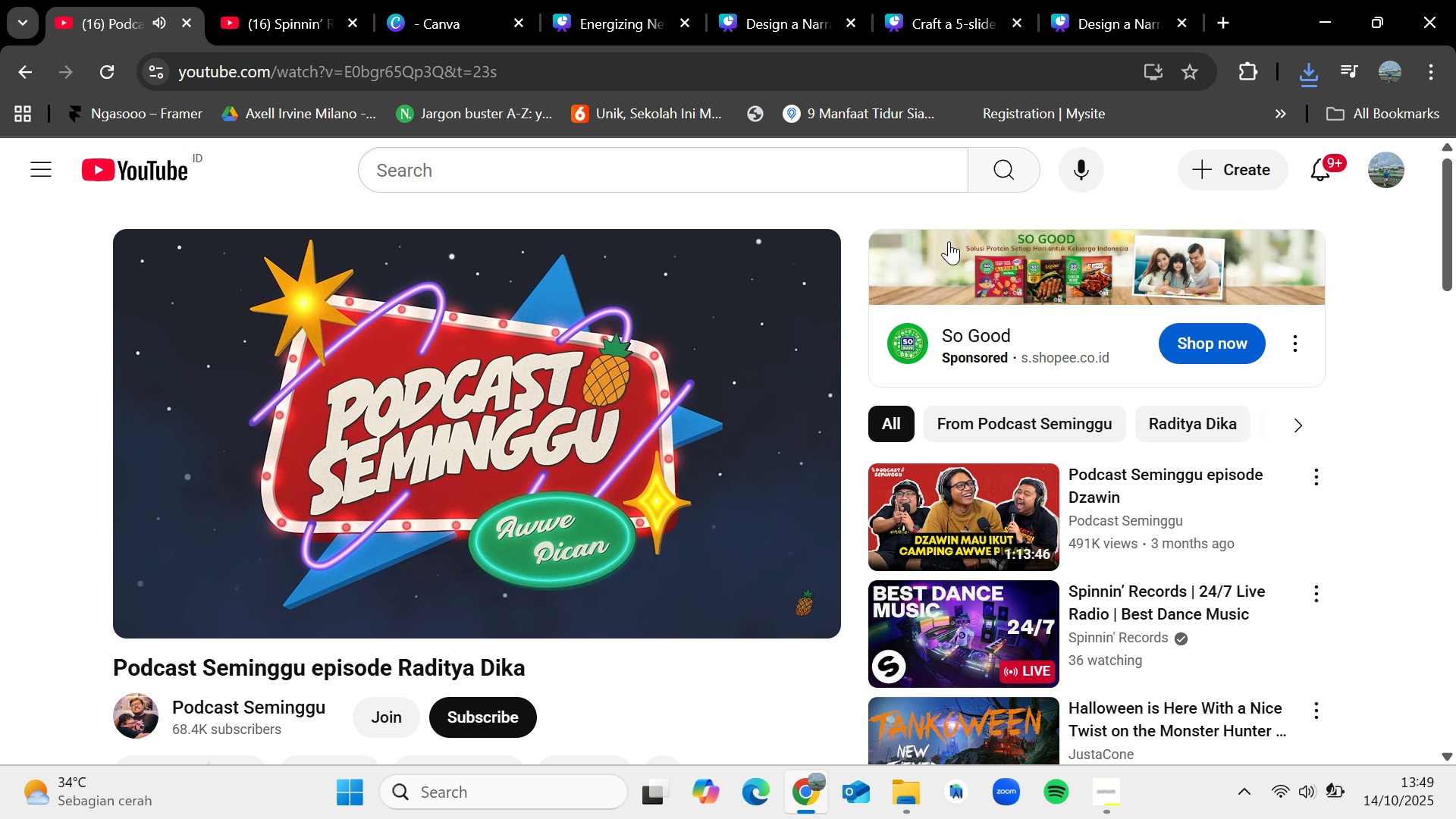 
mouse_move([1097, 461])
 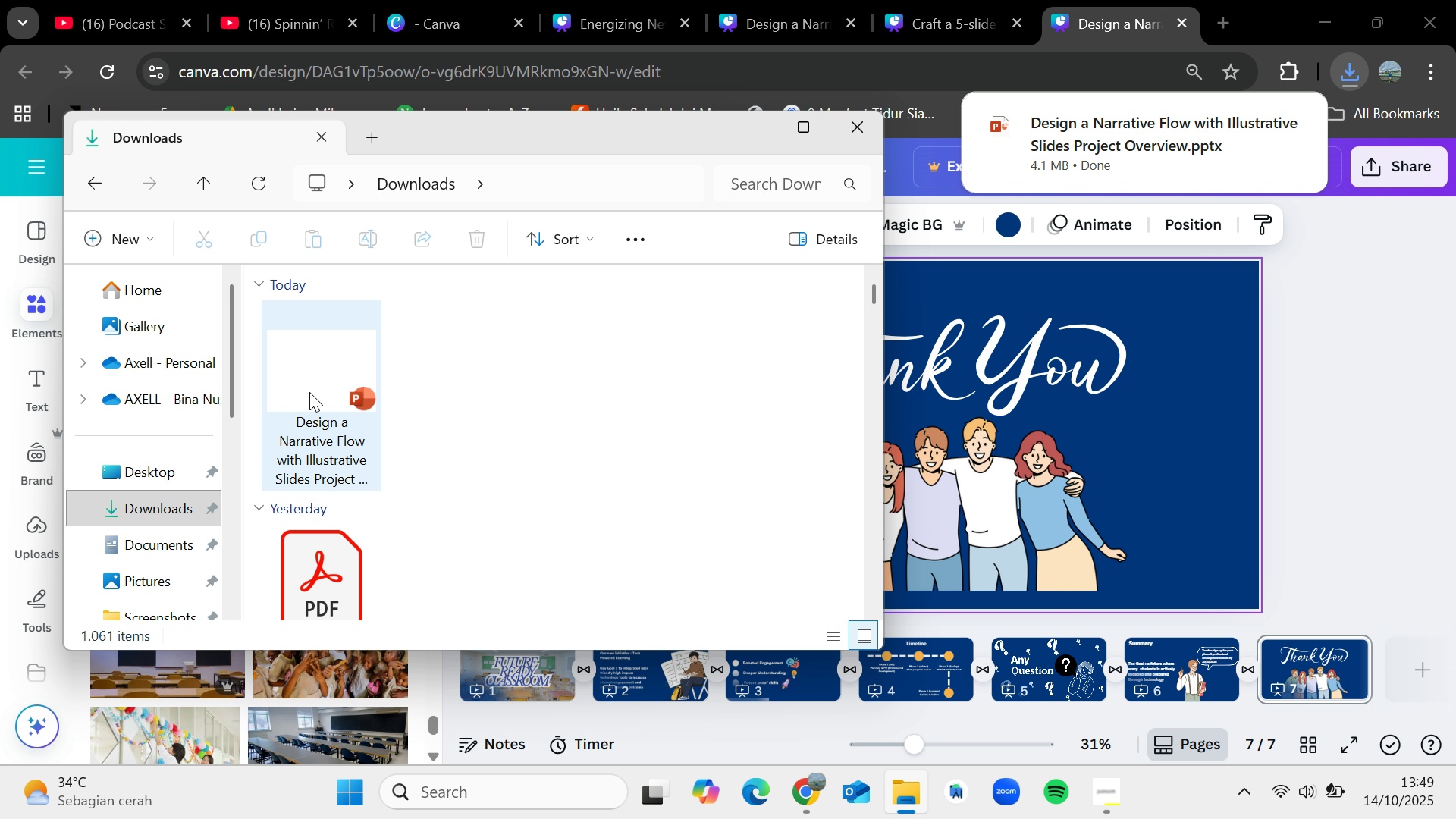 
left_click([903, 796])
 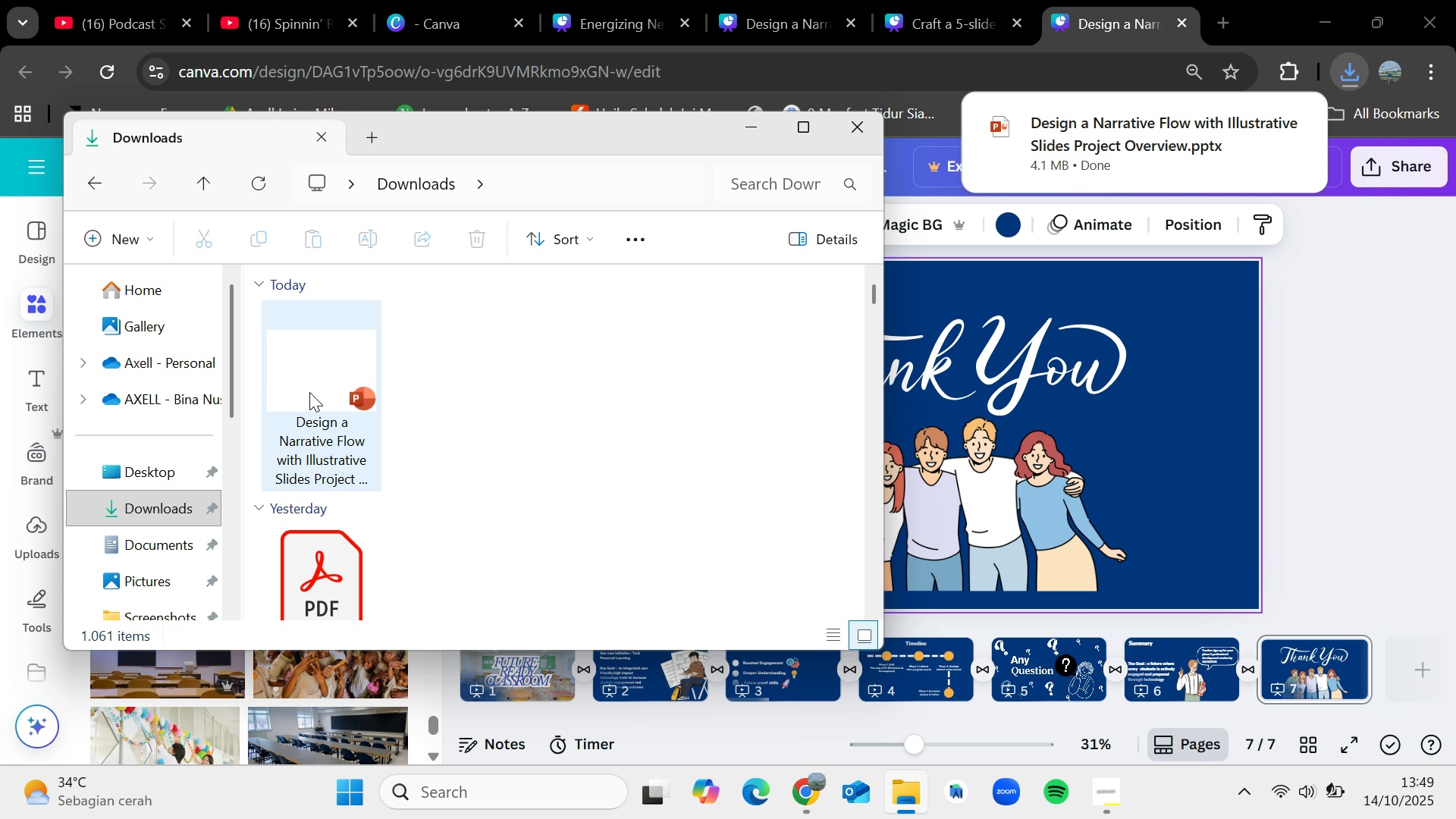 
double_click([309, 391])
 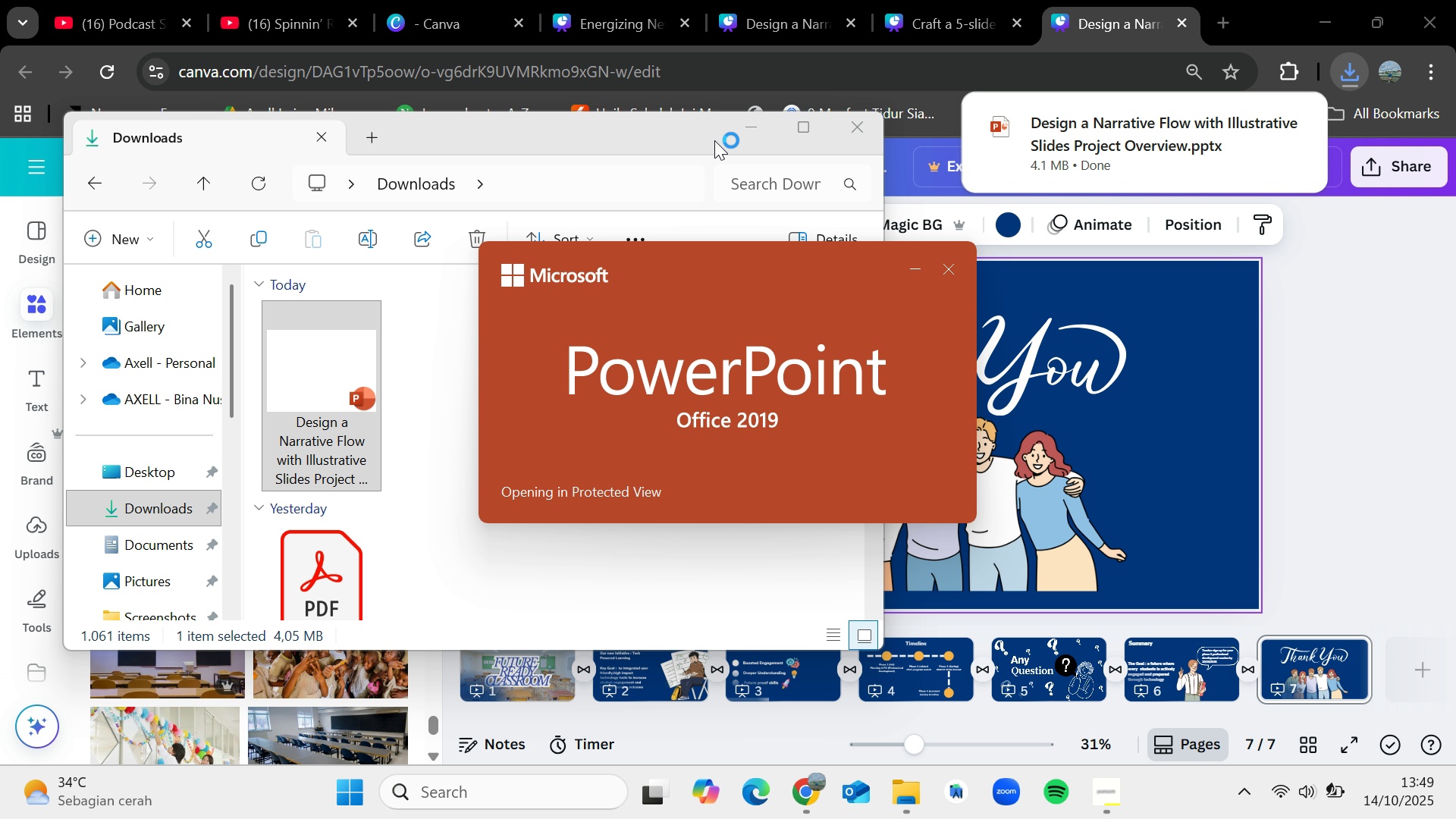 
wait(7.13)
 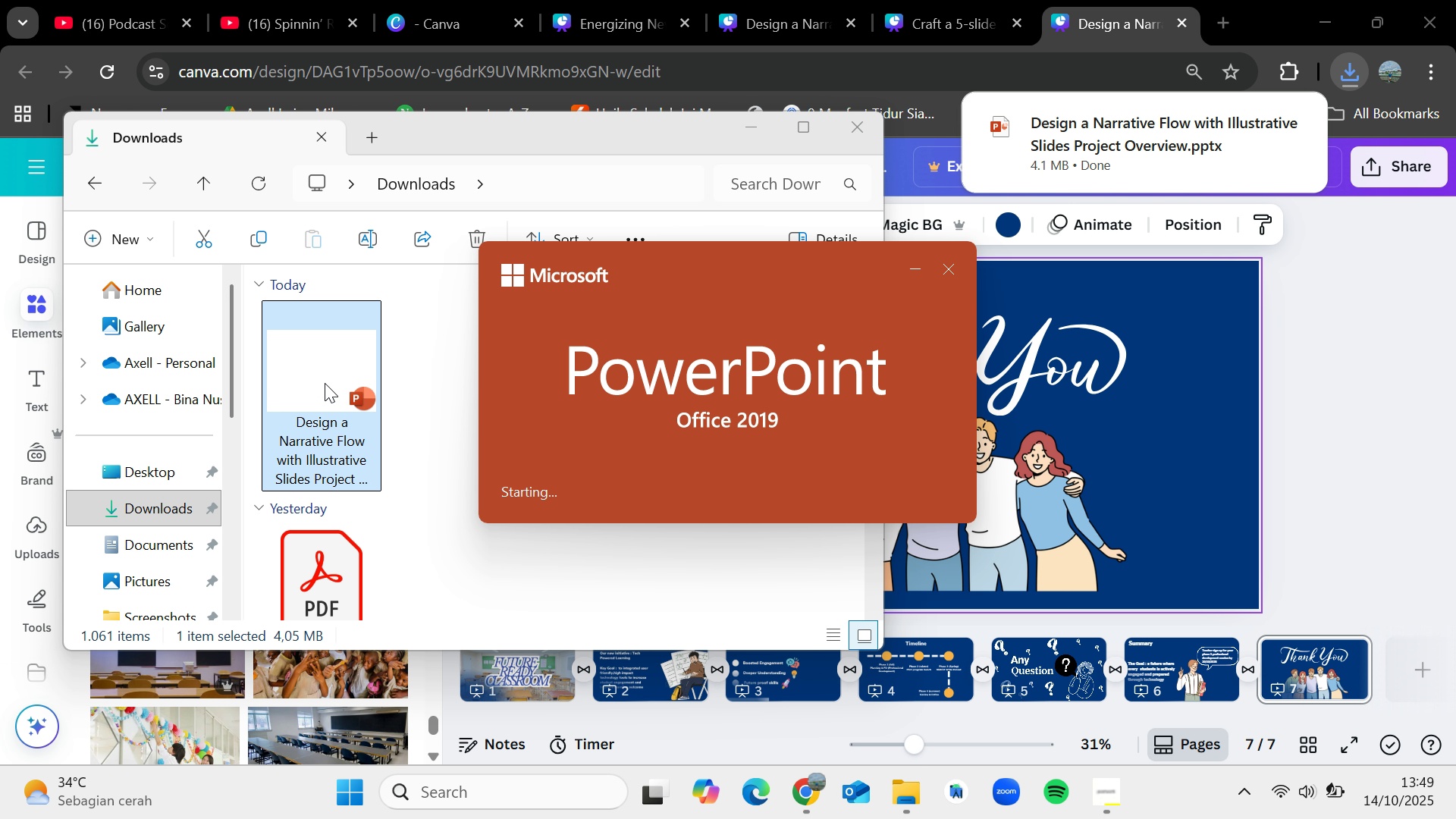 
left_click([755, 127])
 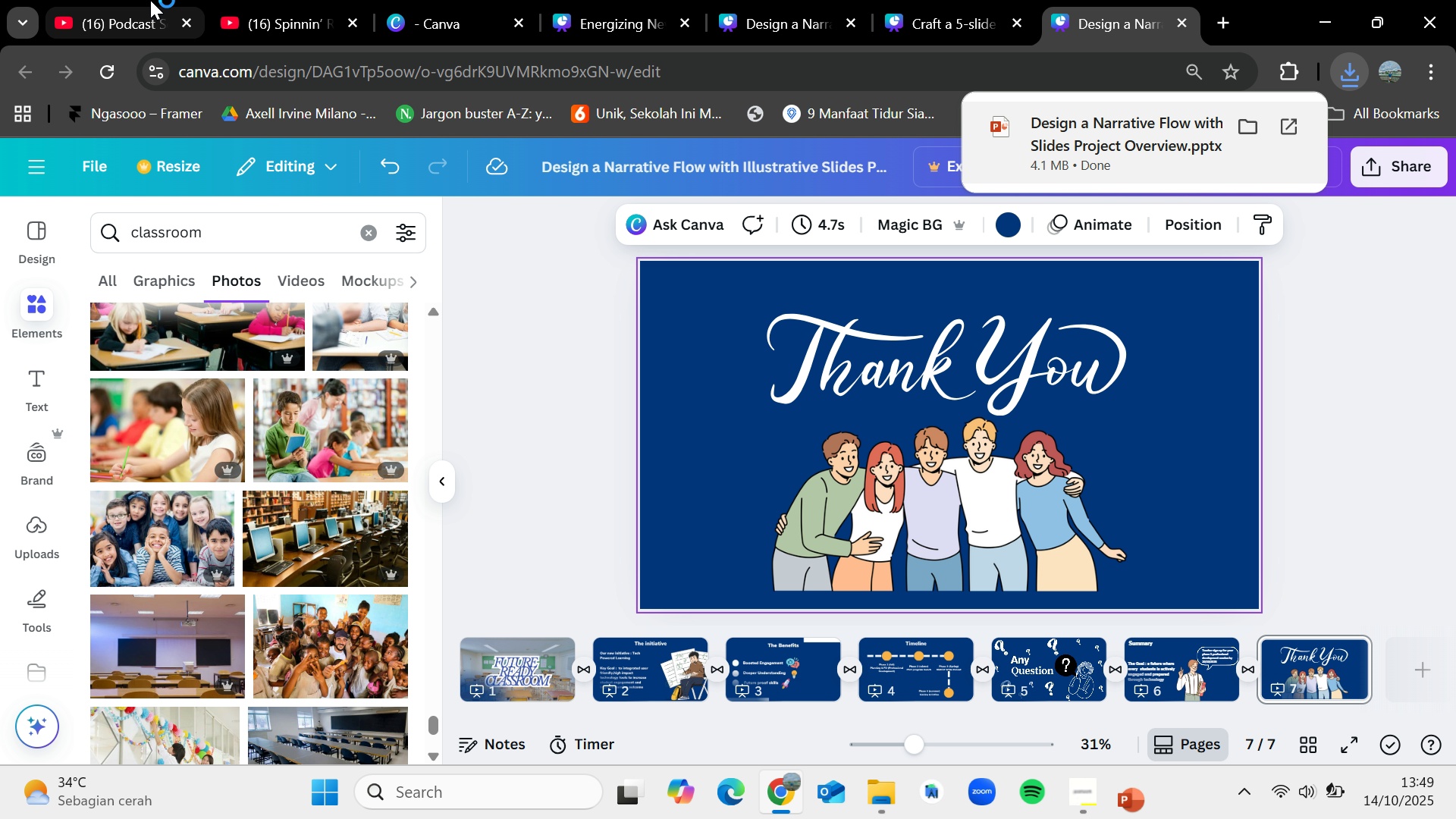 
left_click([150, 0])
 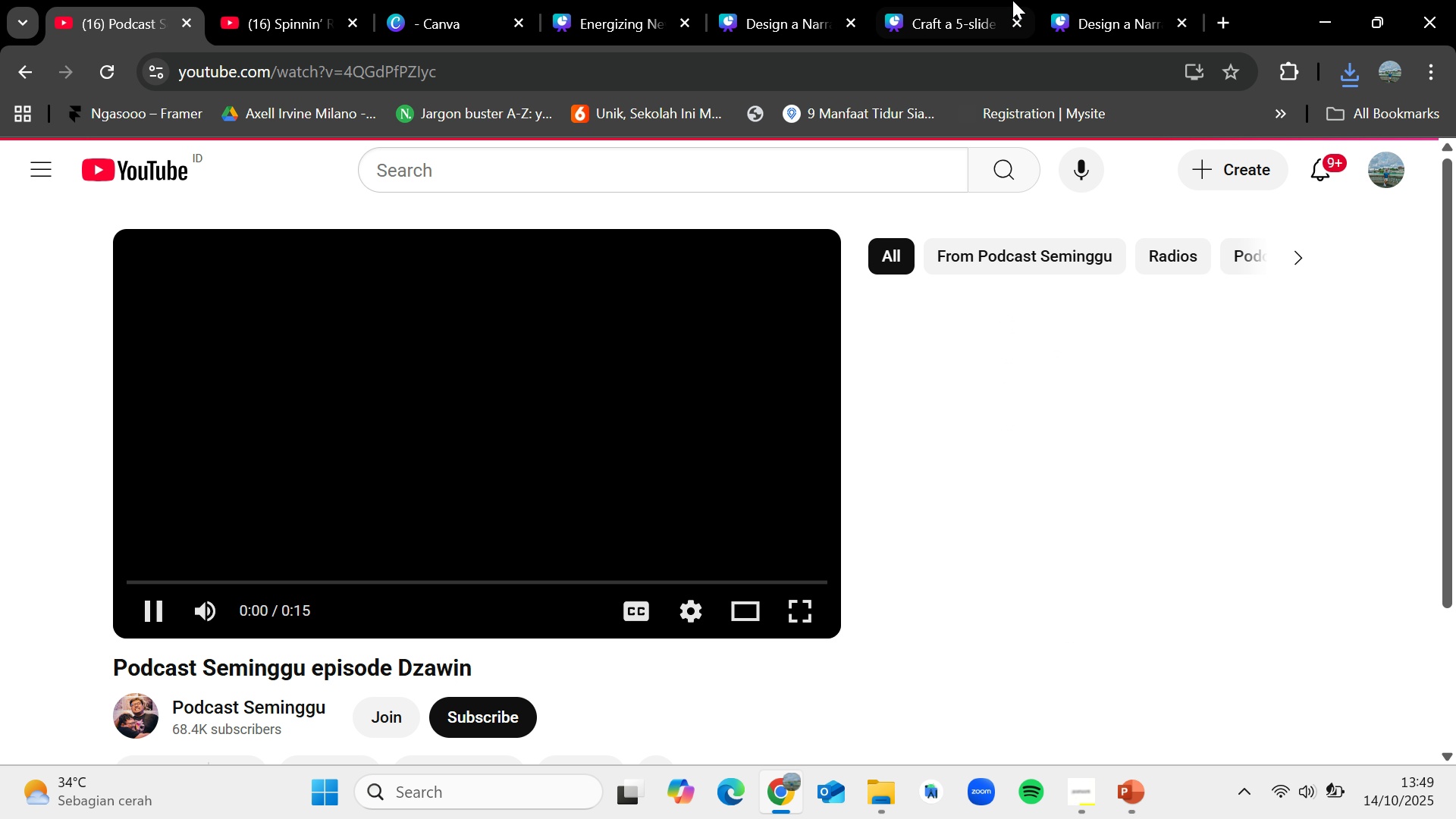 
left_click([1103, 0])
 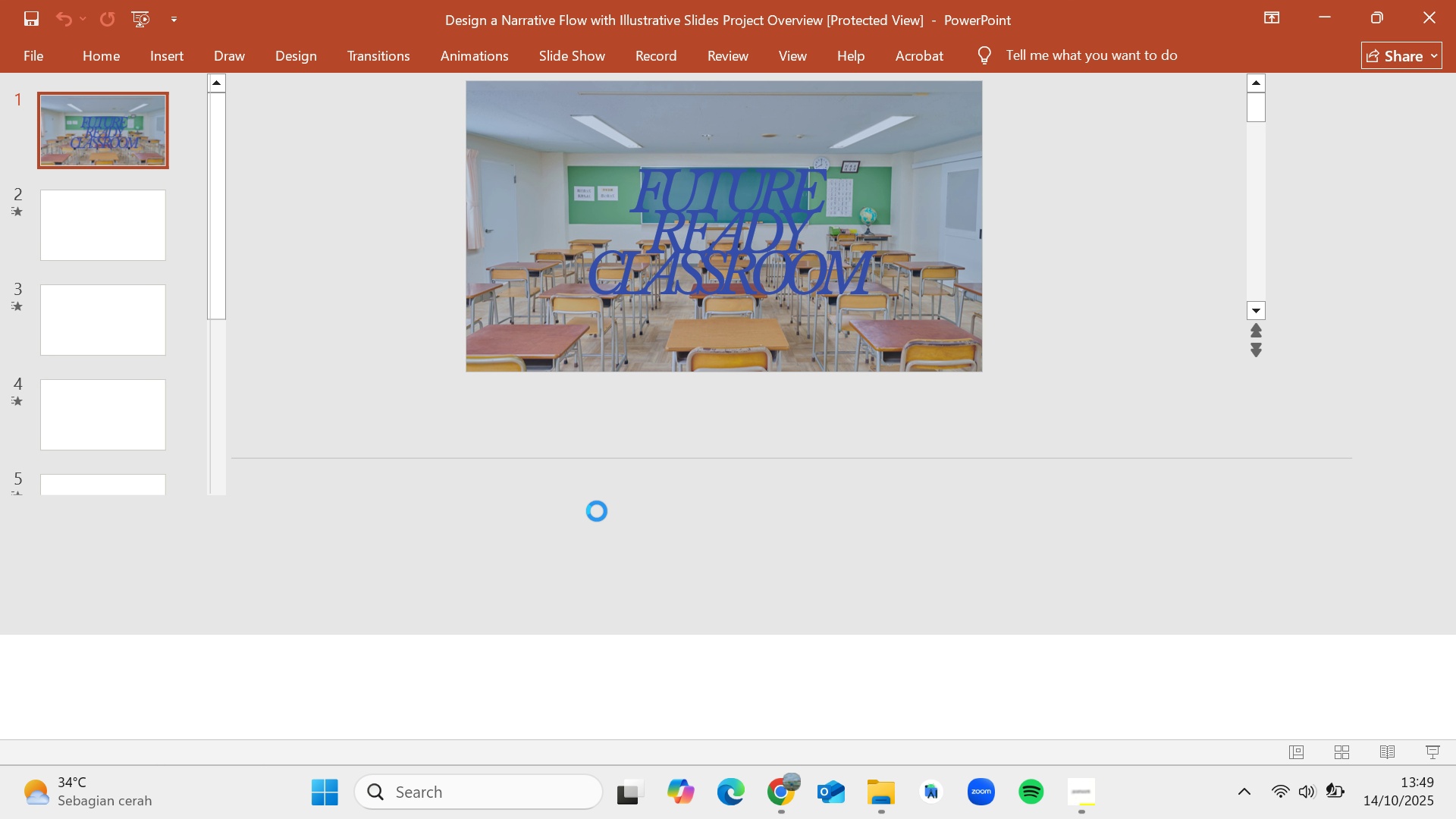 
wait(9.19)
 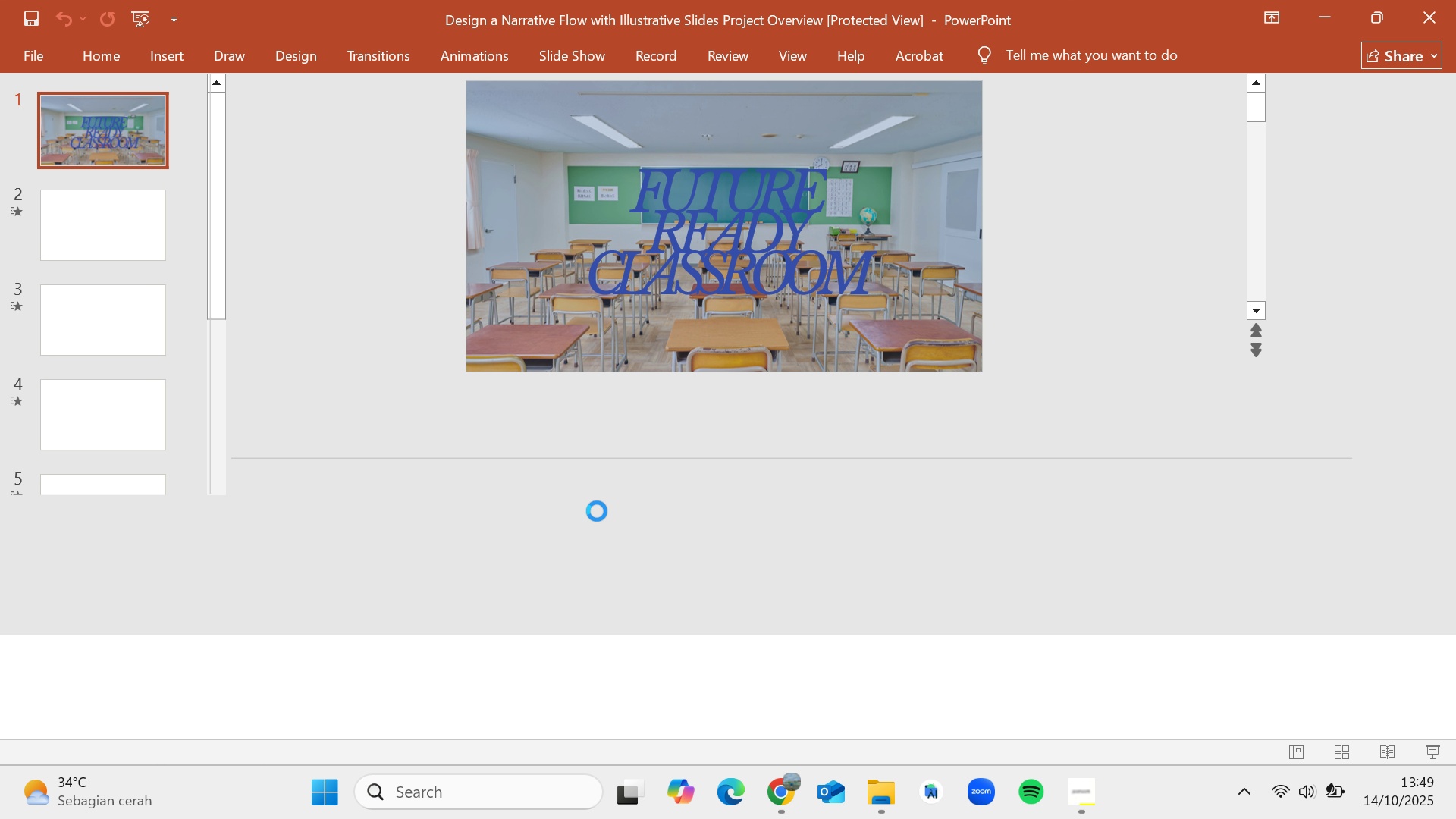 
left_click([83, 381])
 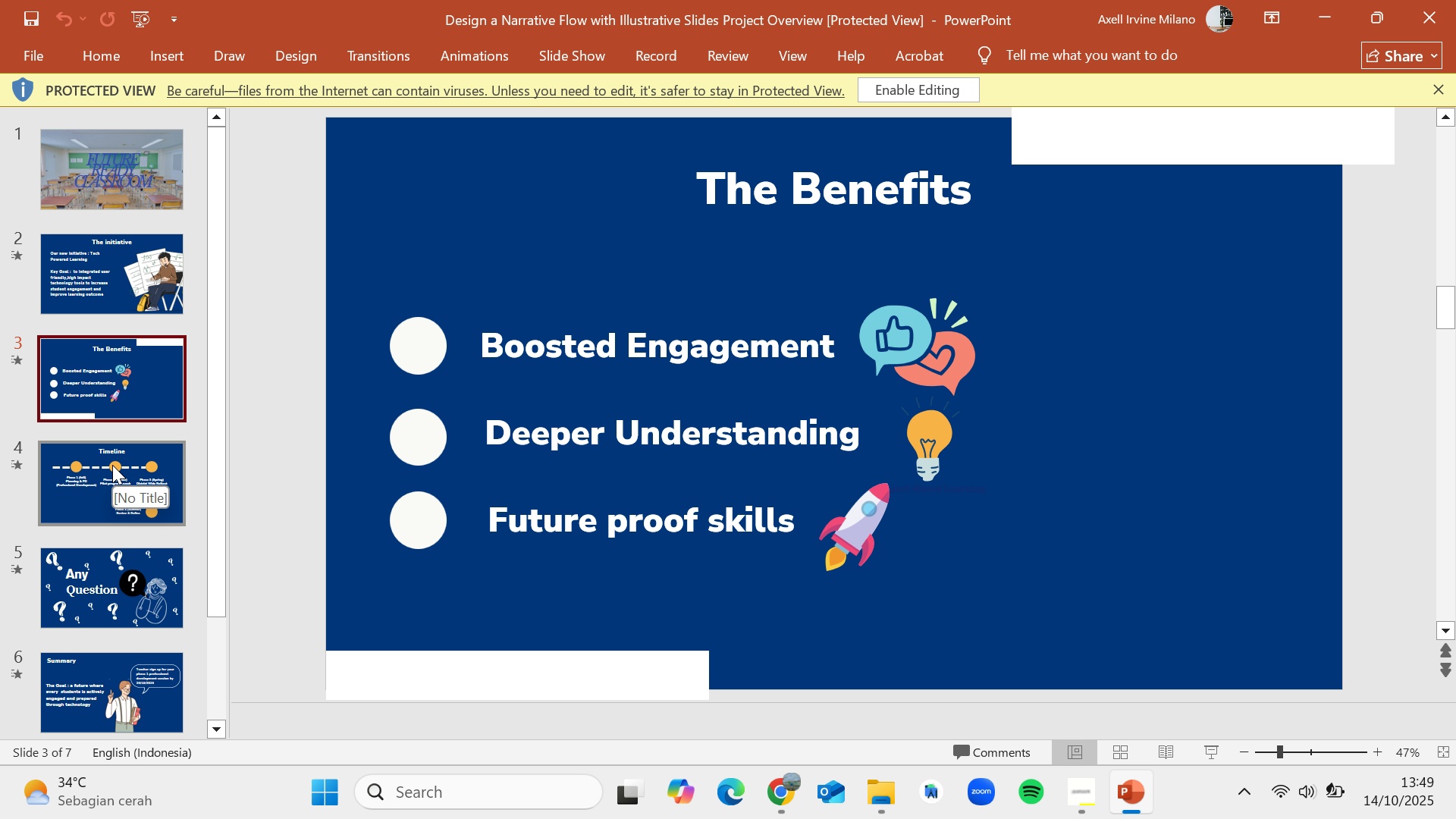 
left_click([112, 465])
 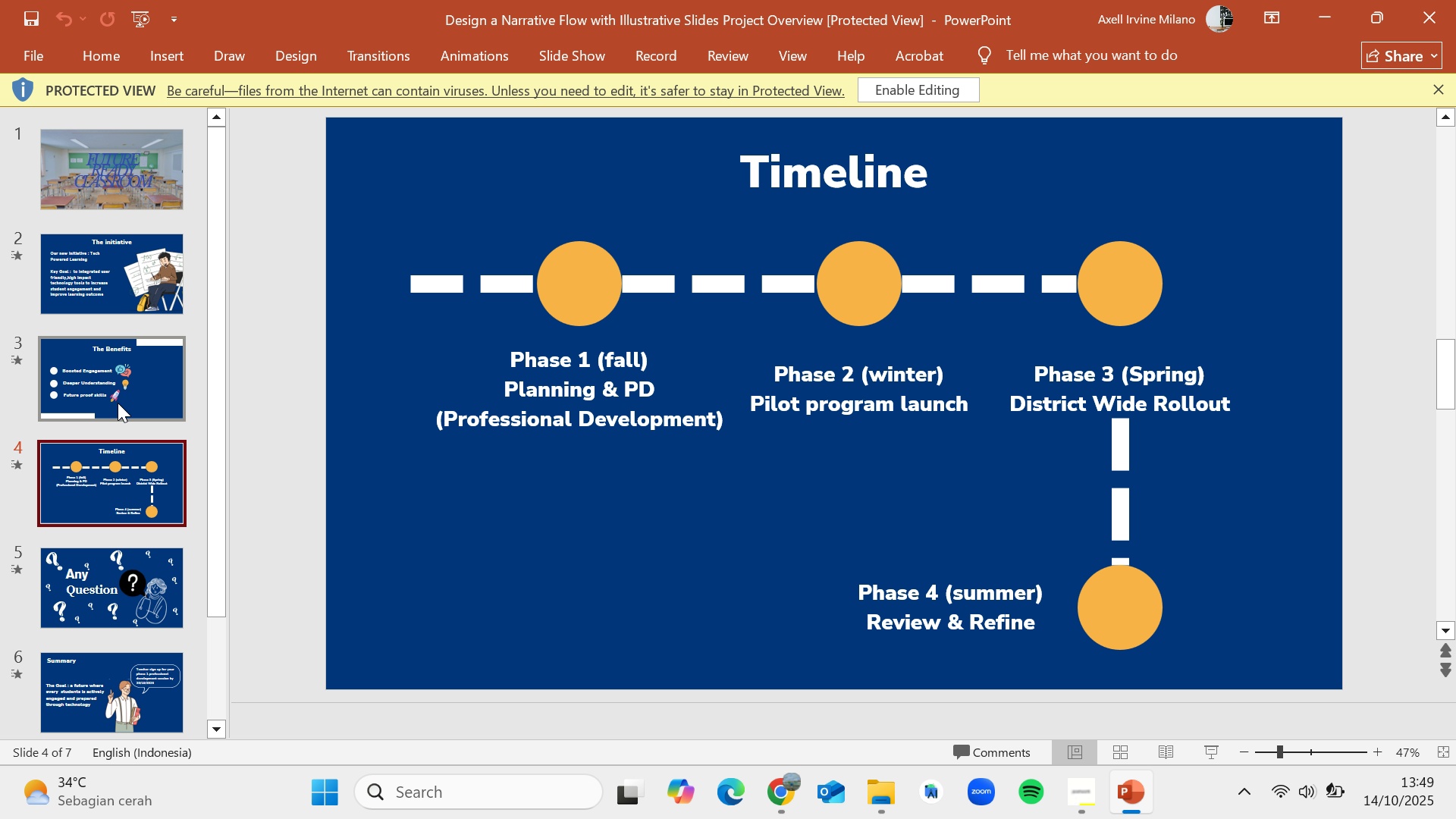 
left_click([118, 574])
 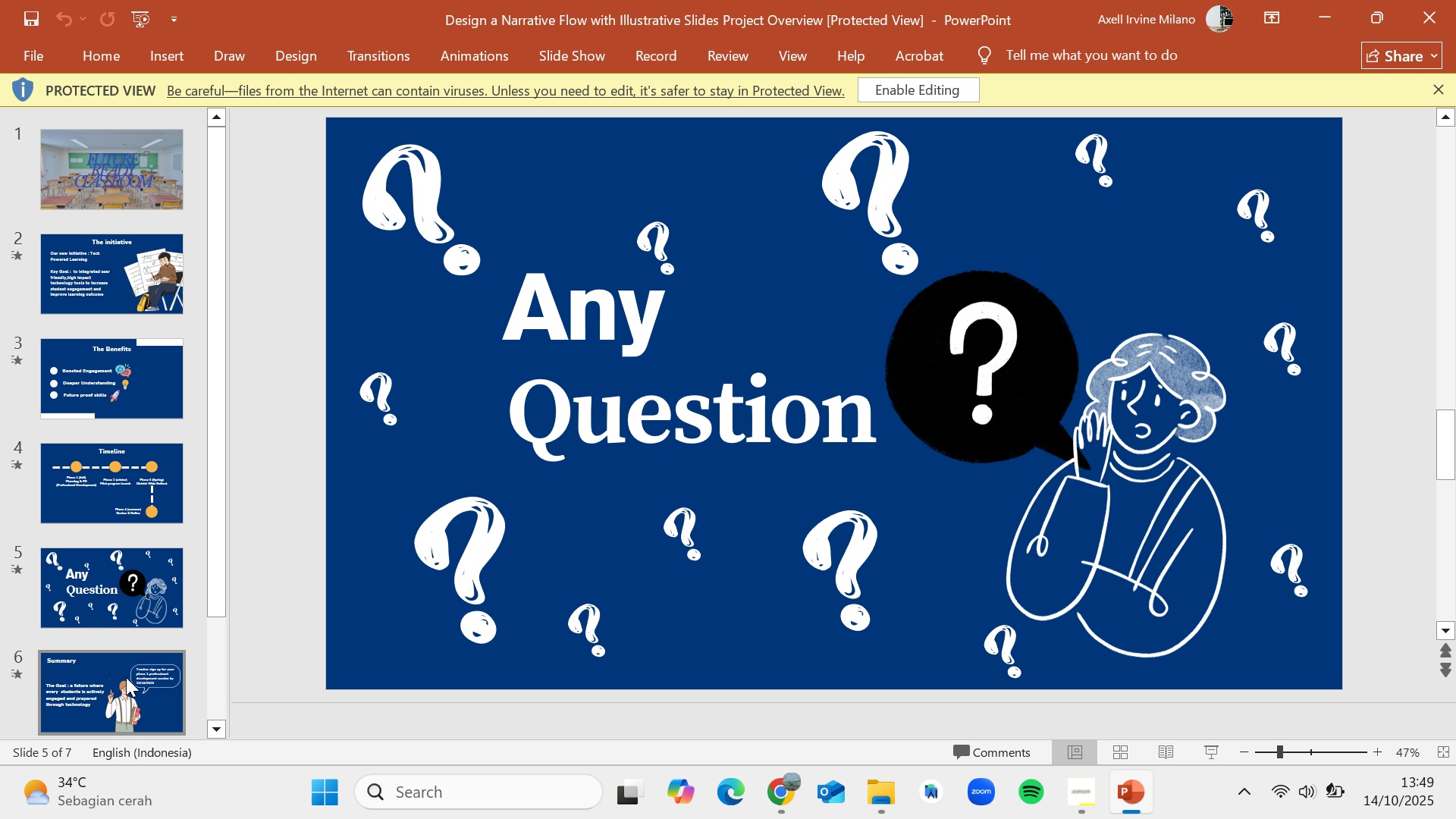 
double_click([126, 677])
 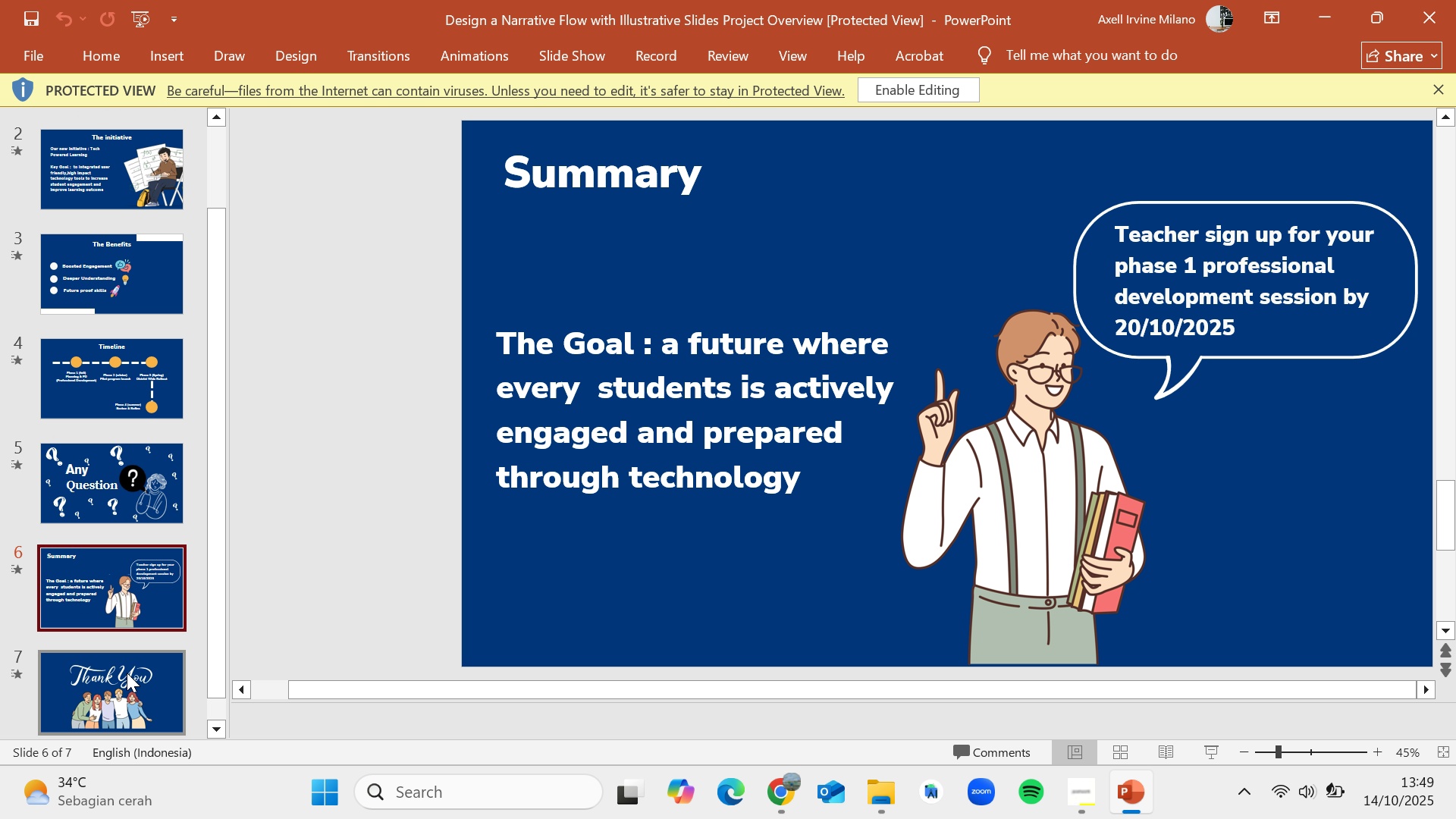 
scroll: coordinate [127, 673], scroll_direction: down, amount: 2.0
 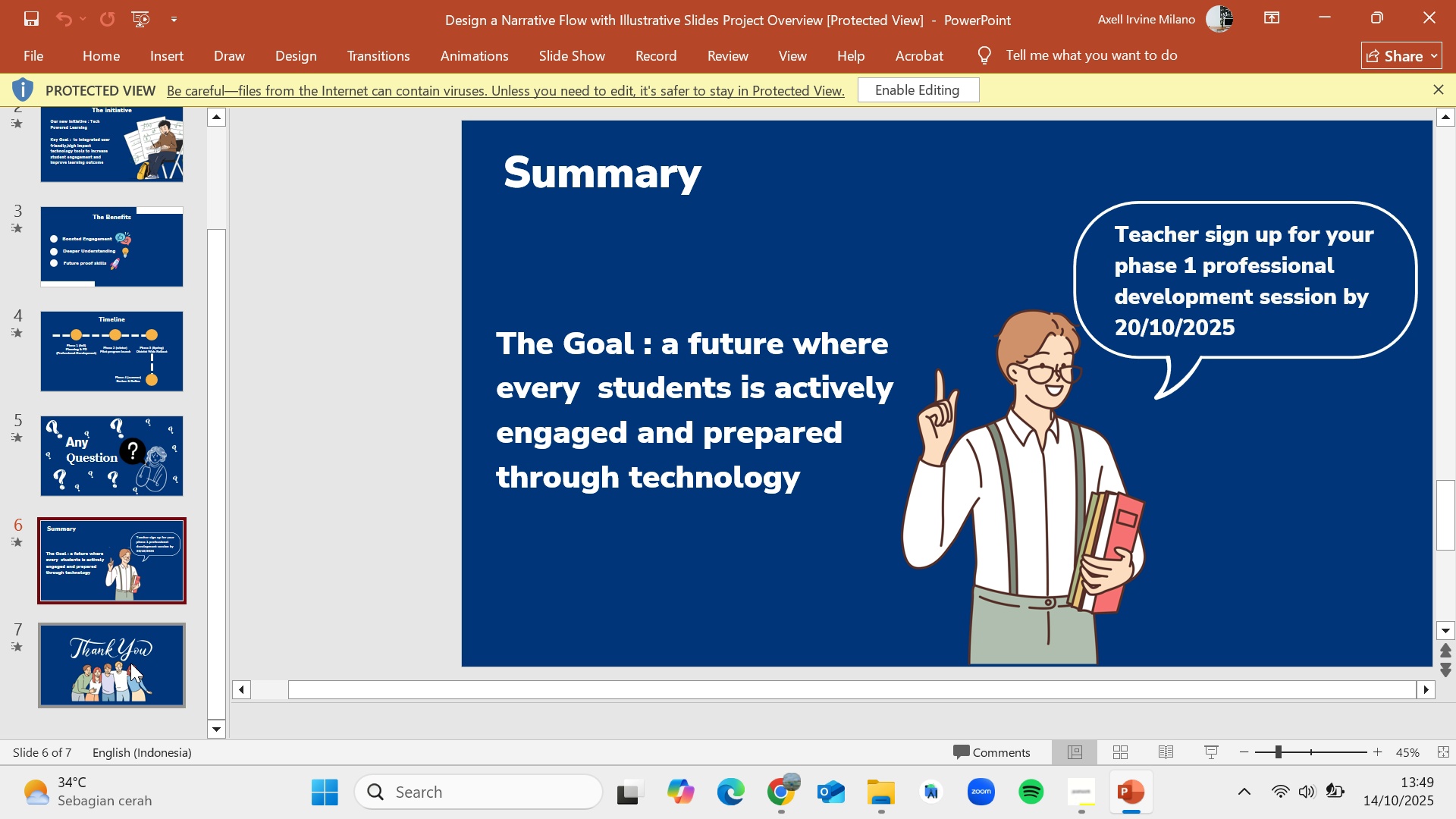 
left_click([130, 663])
 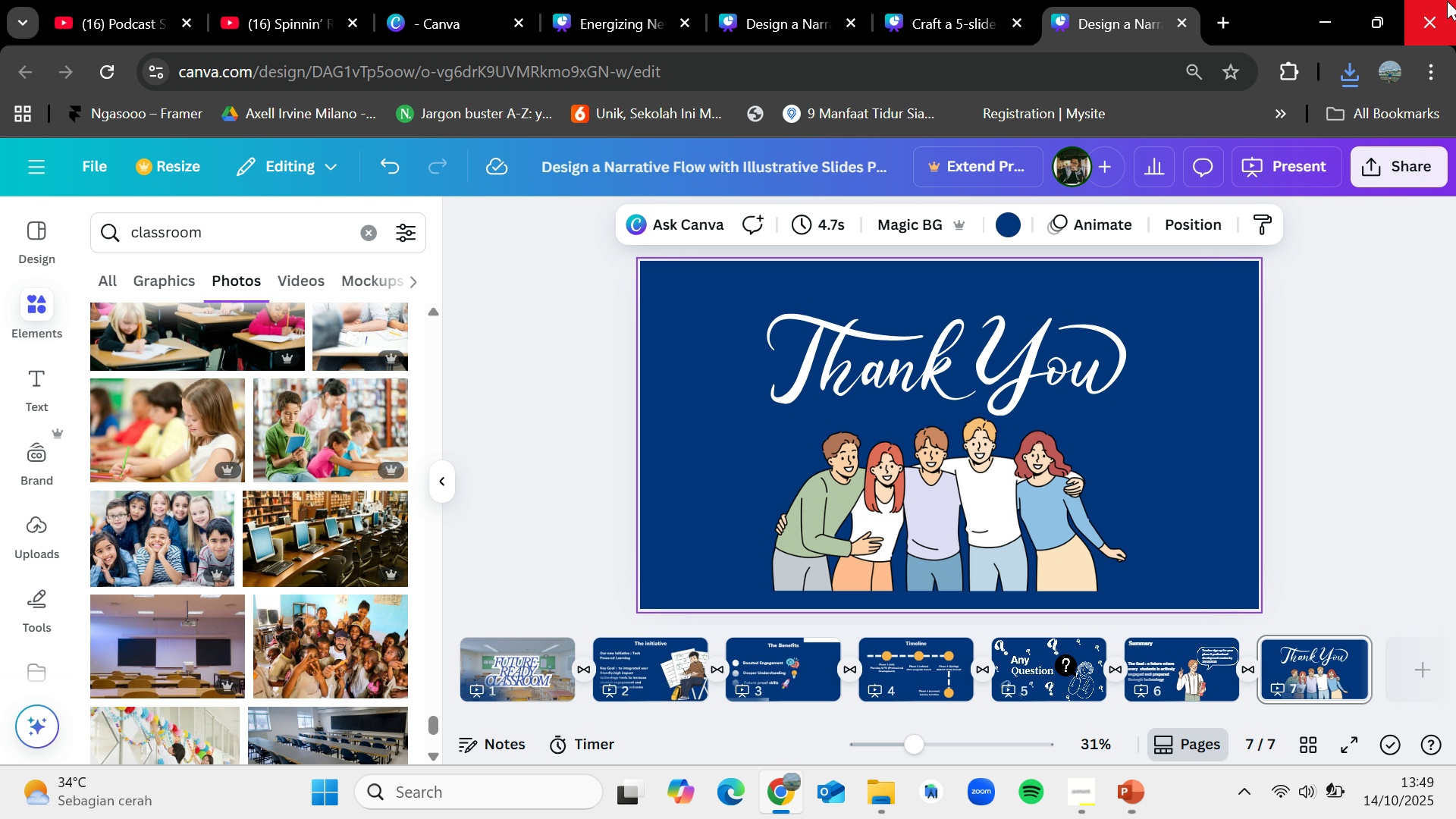 
left_click([1447, 0])
 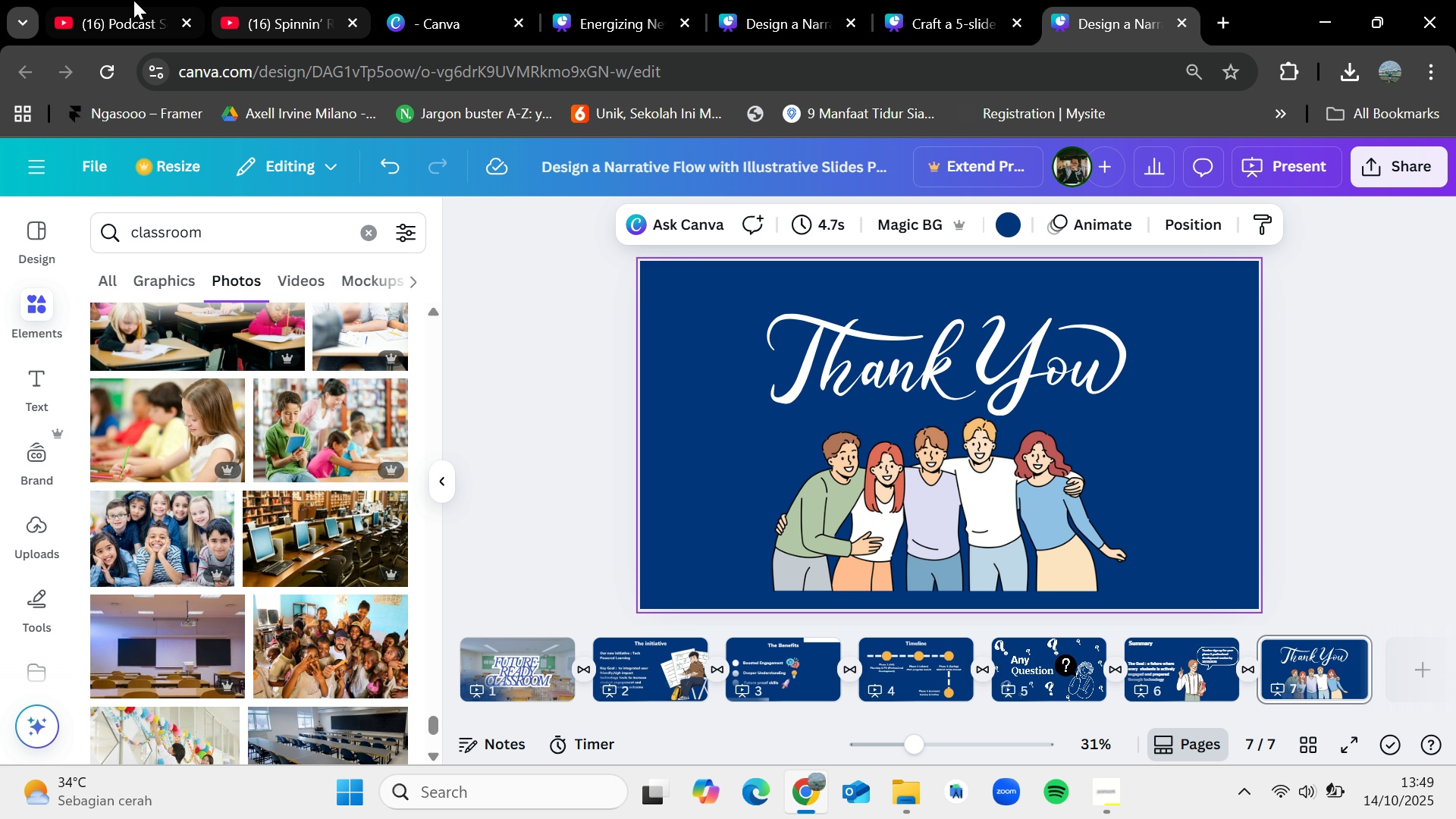 
left_click([129, 0])
 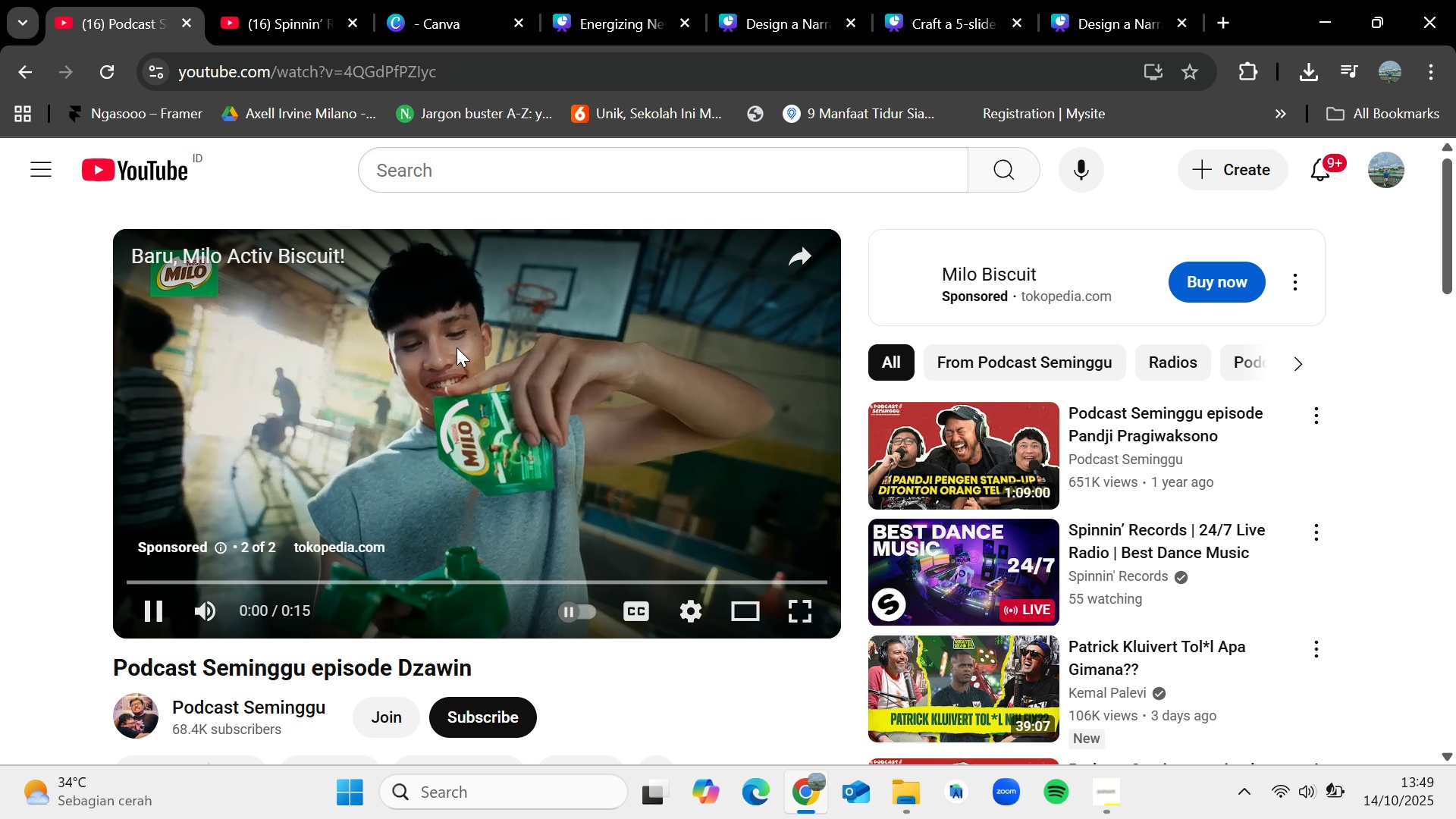 
wait(5.38)
 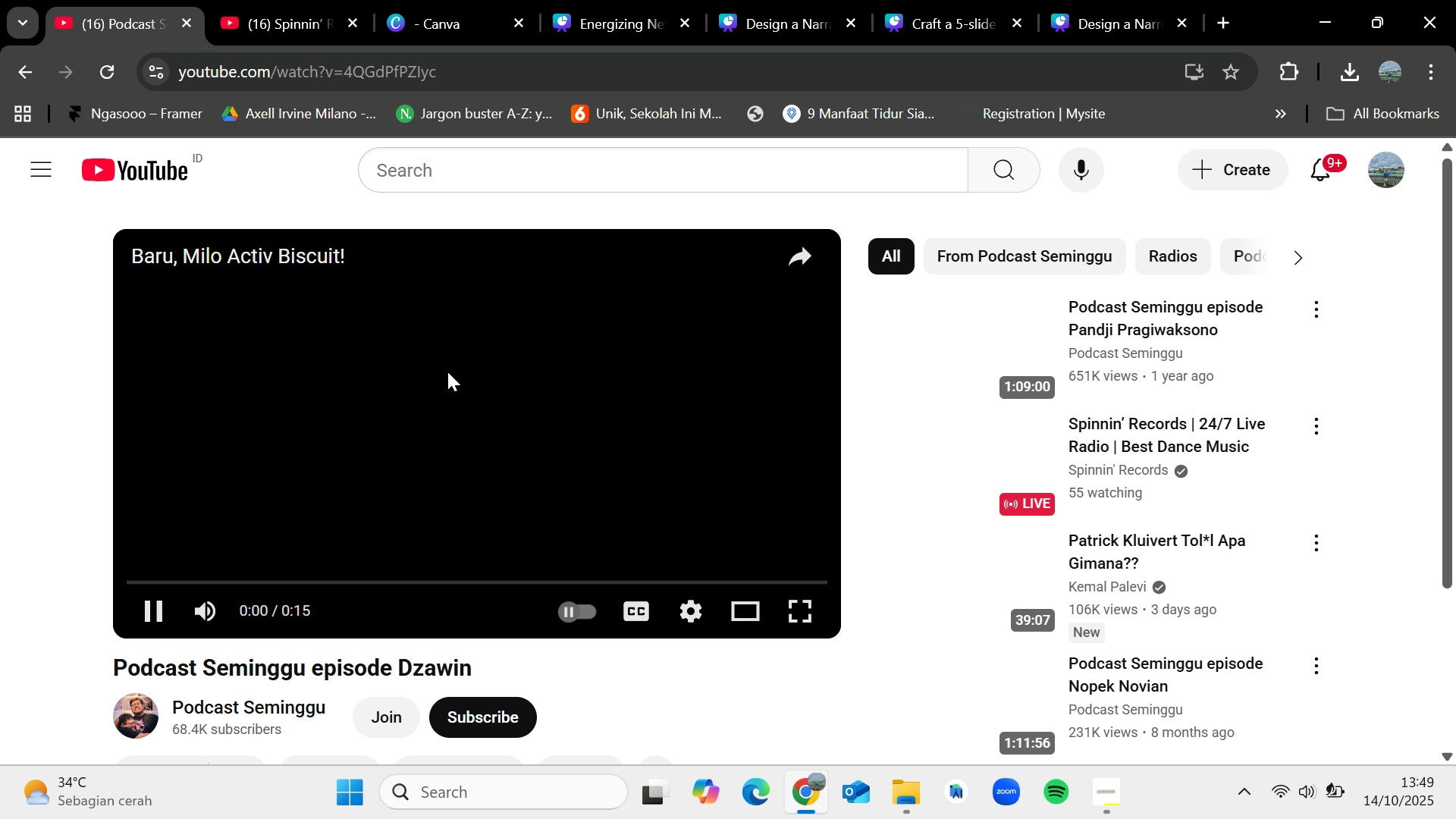 
left_click([1109, 0])
 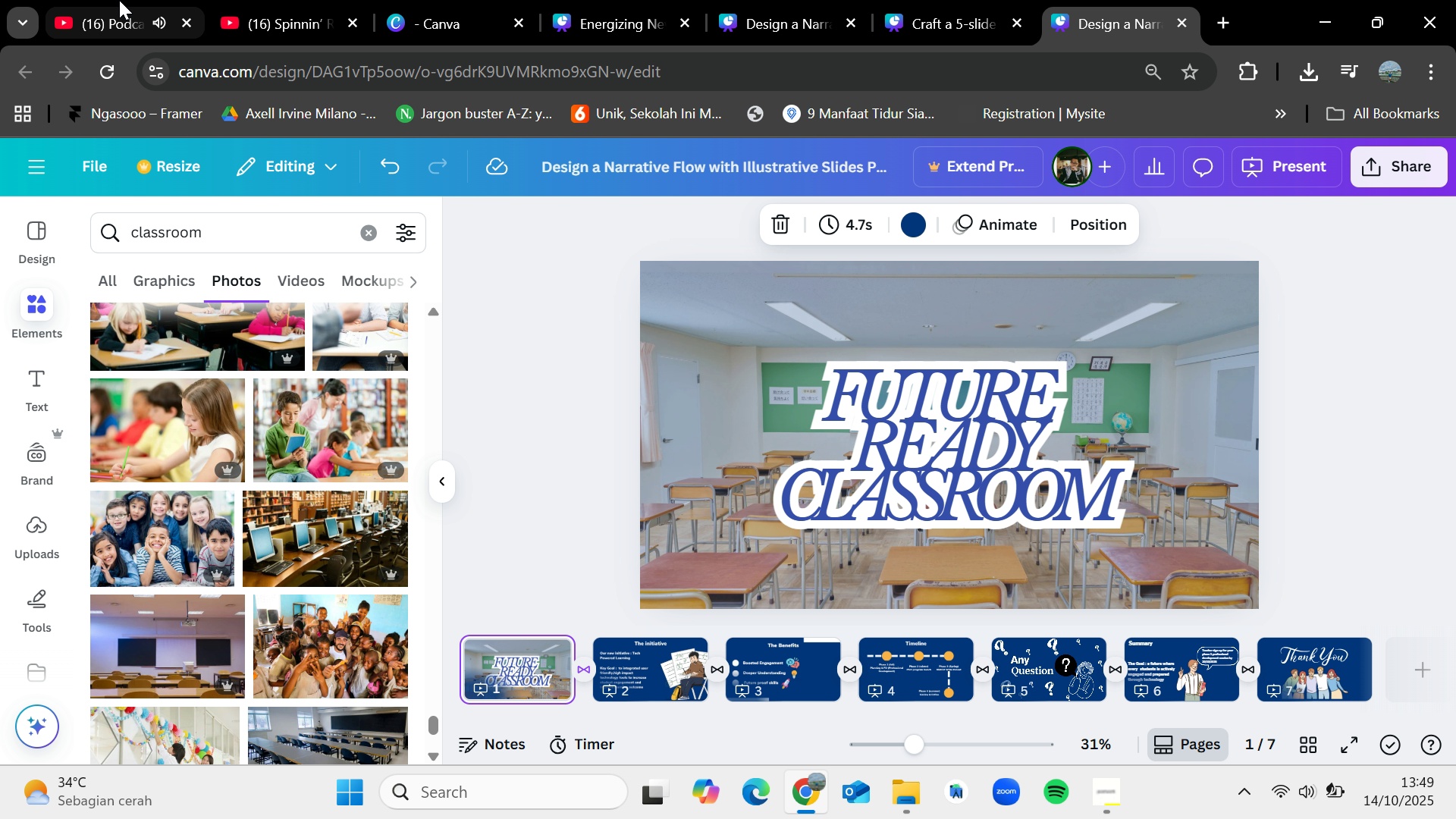 
wait(5.4)
 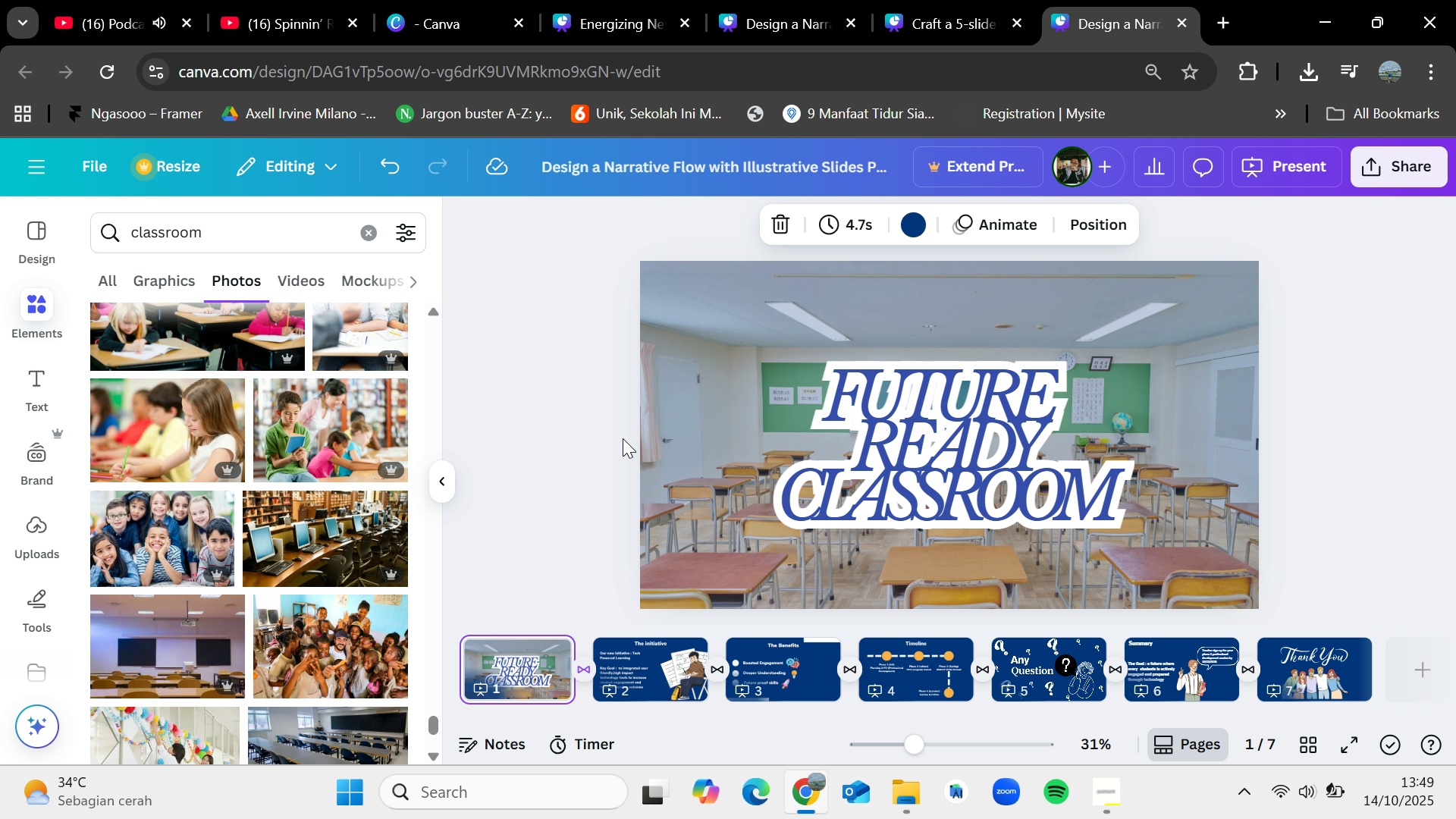 
left_click([119, 0])
 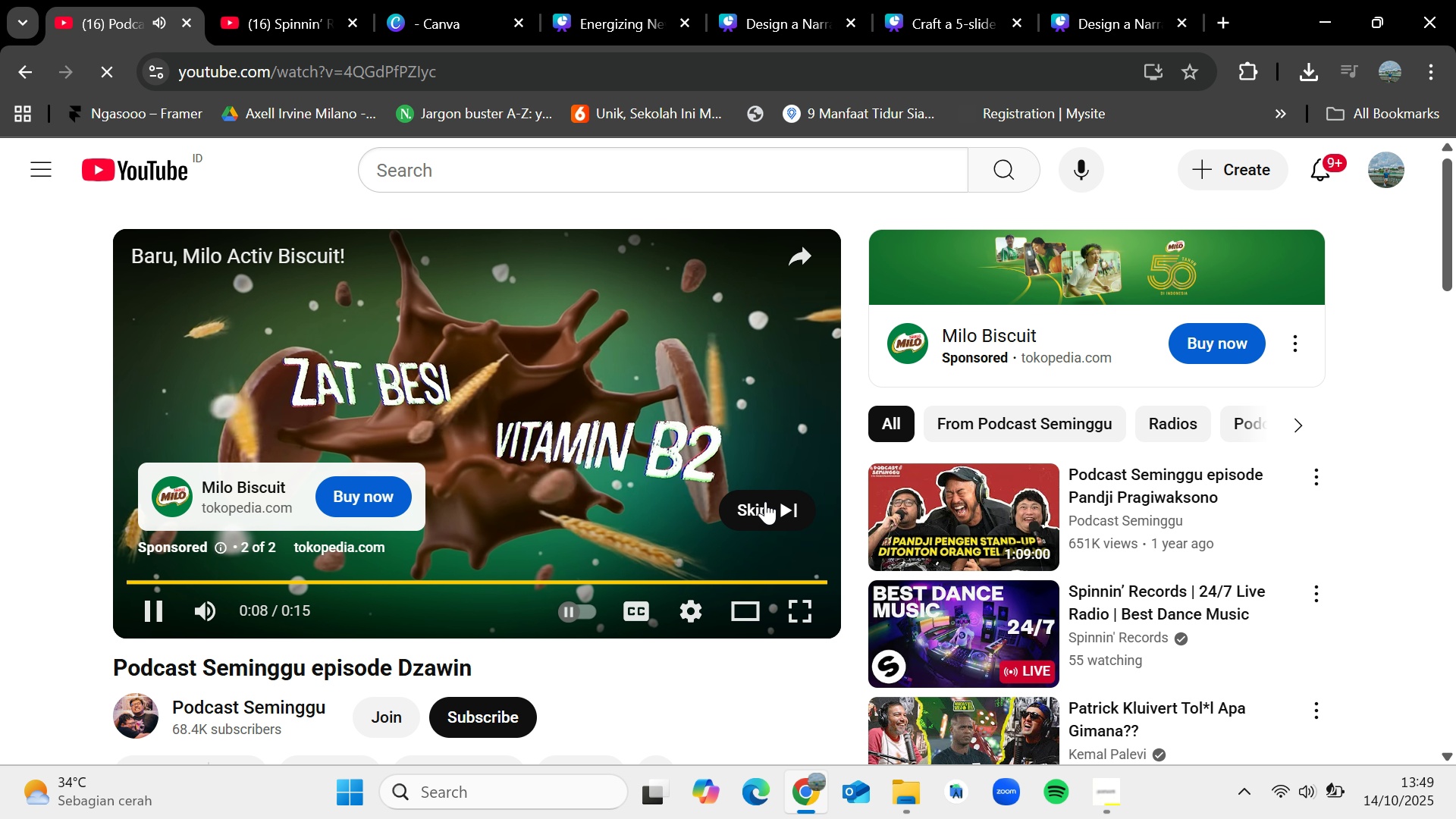 
left_click([765, 501])
 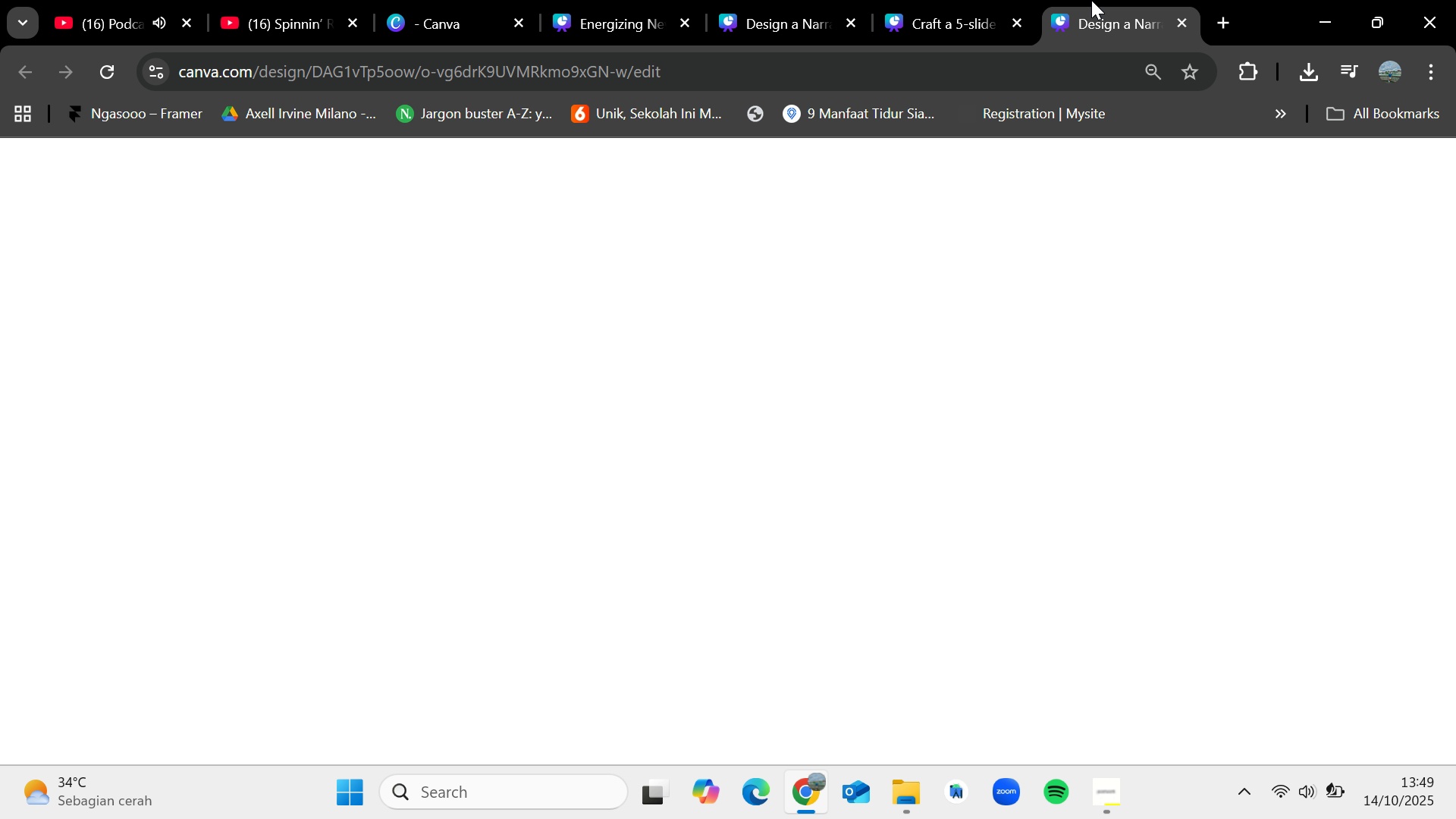 
left_click([1091, 0])
 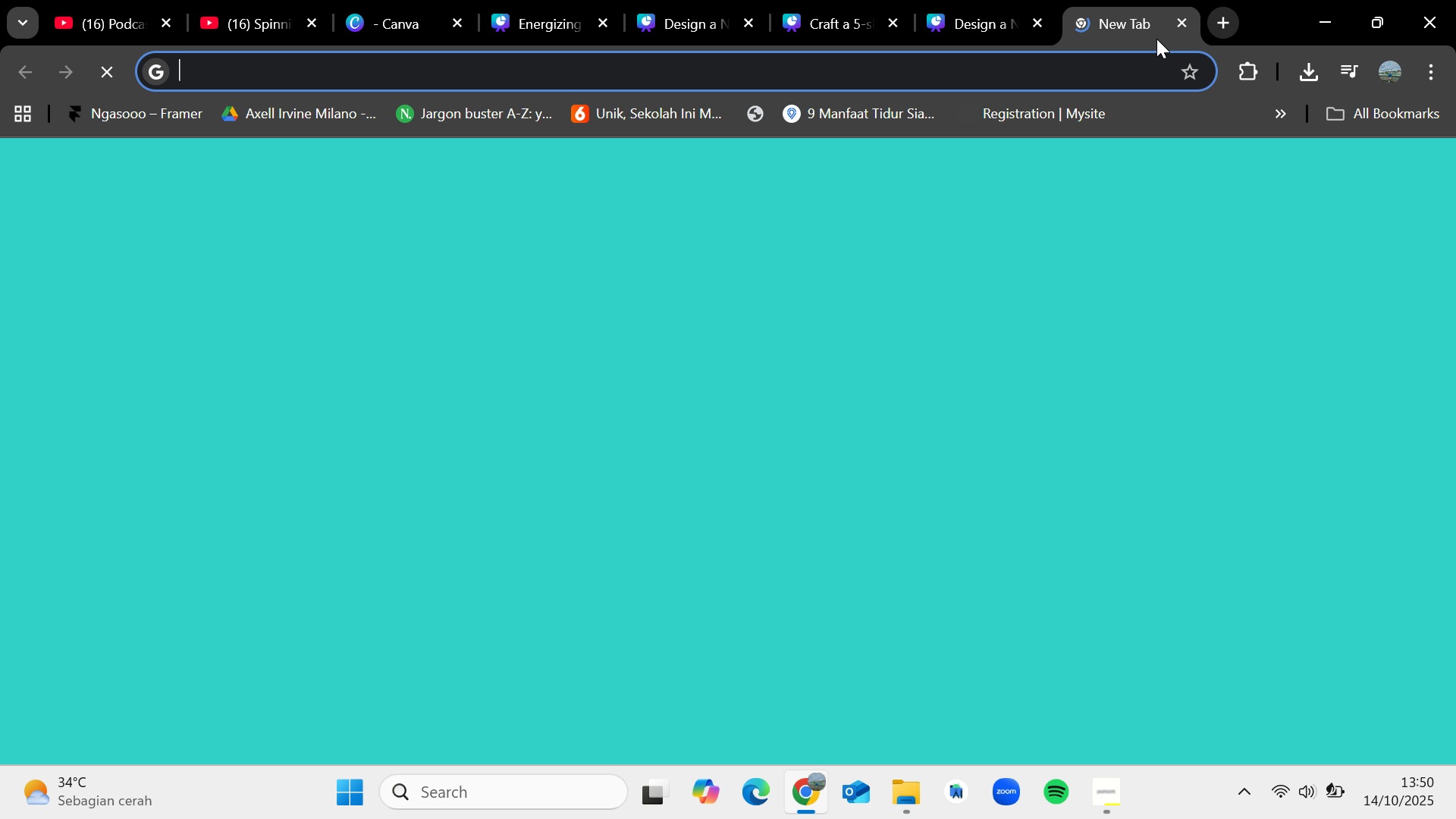 
wait(7.04)
 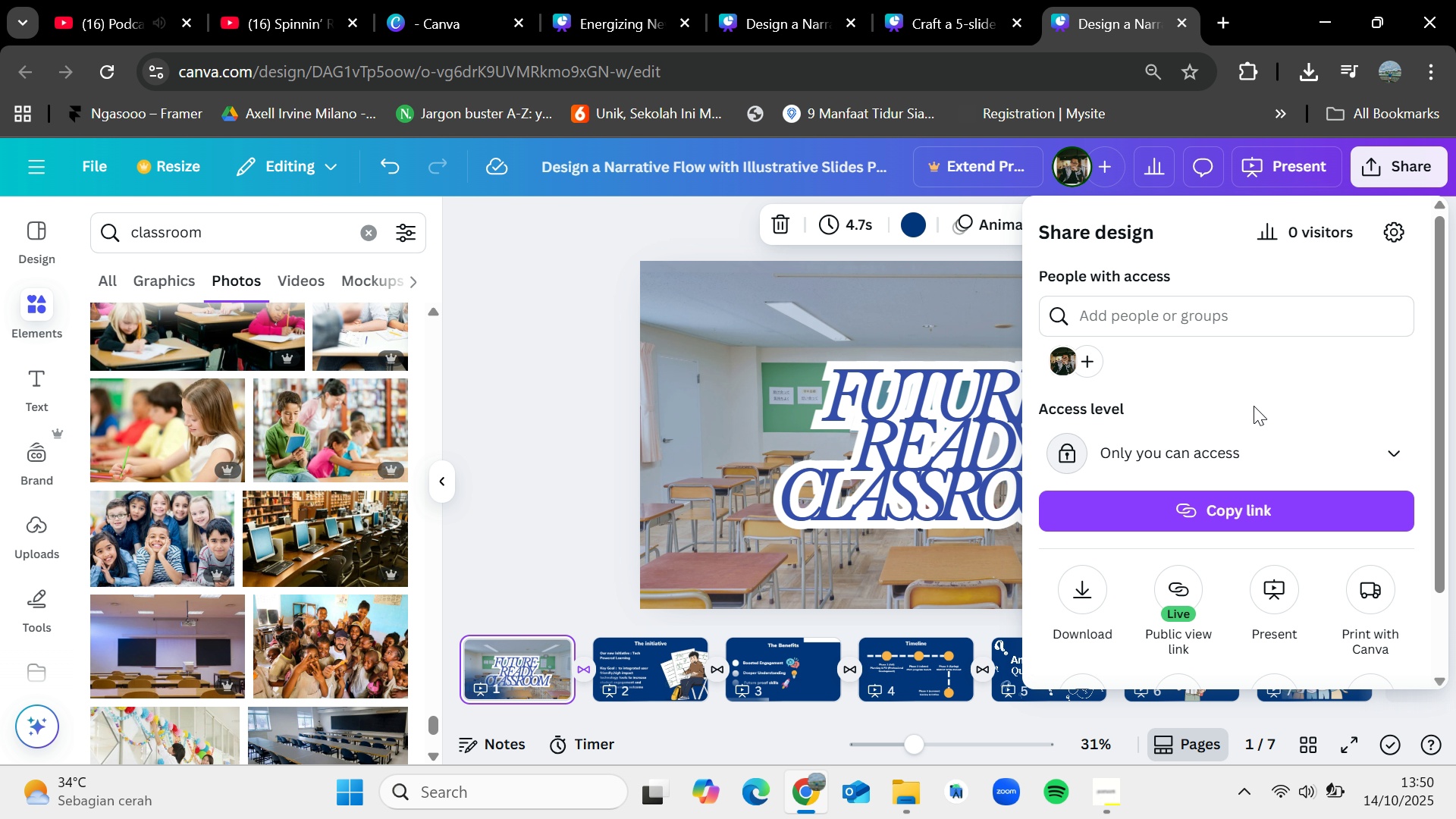 
key(Control+V)
 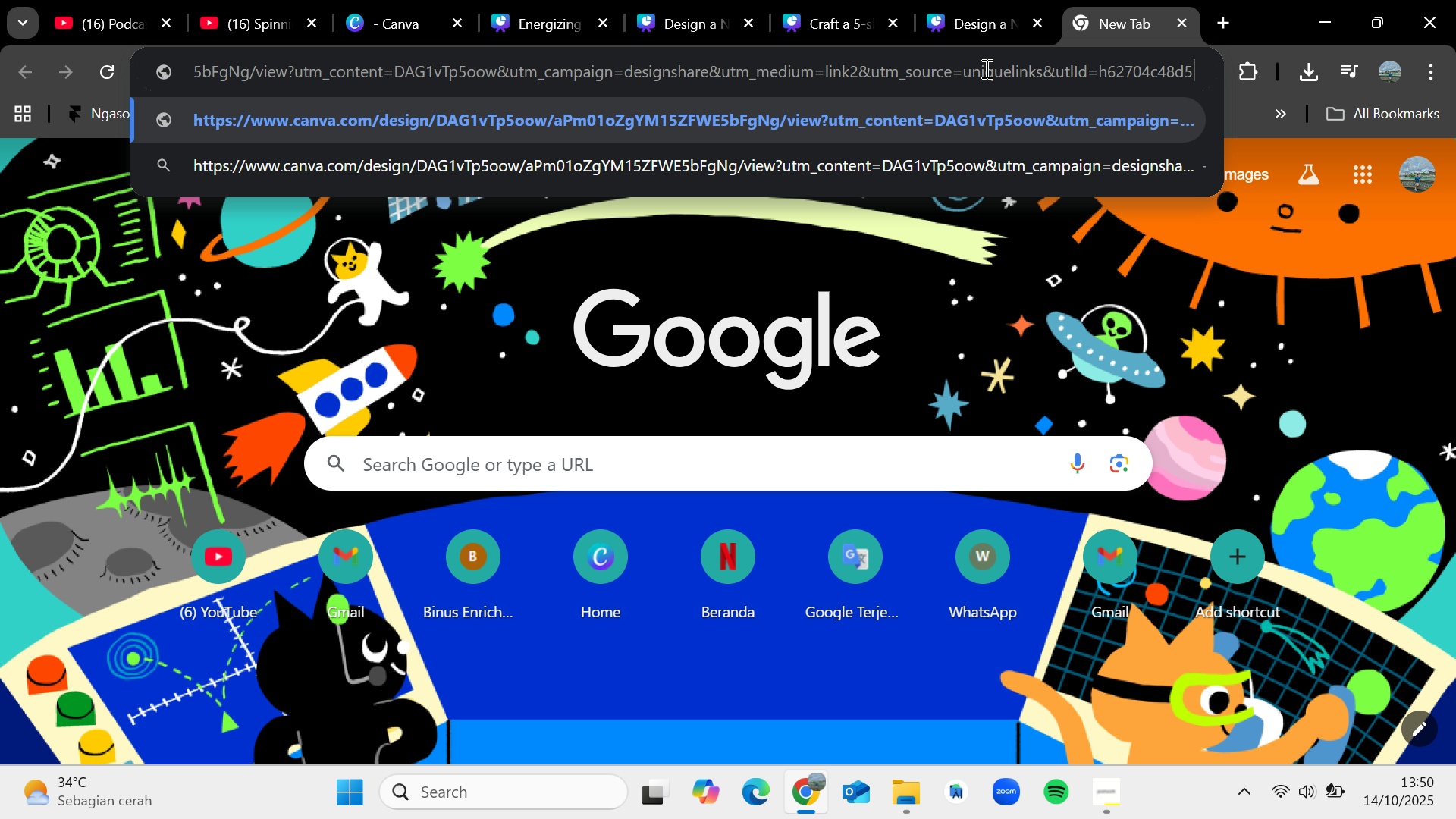 
key(Enter)
 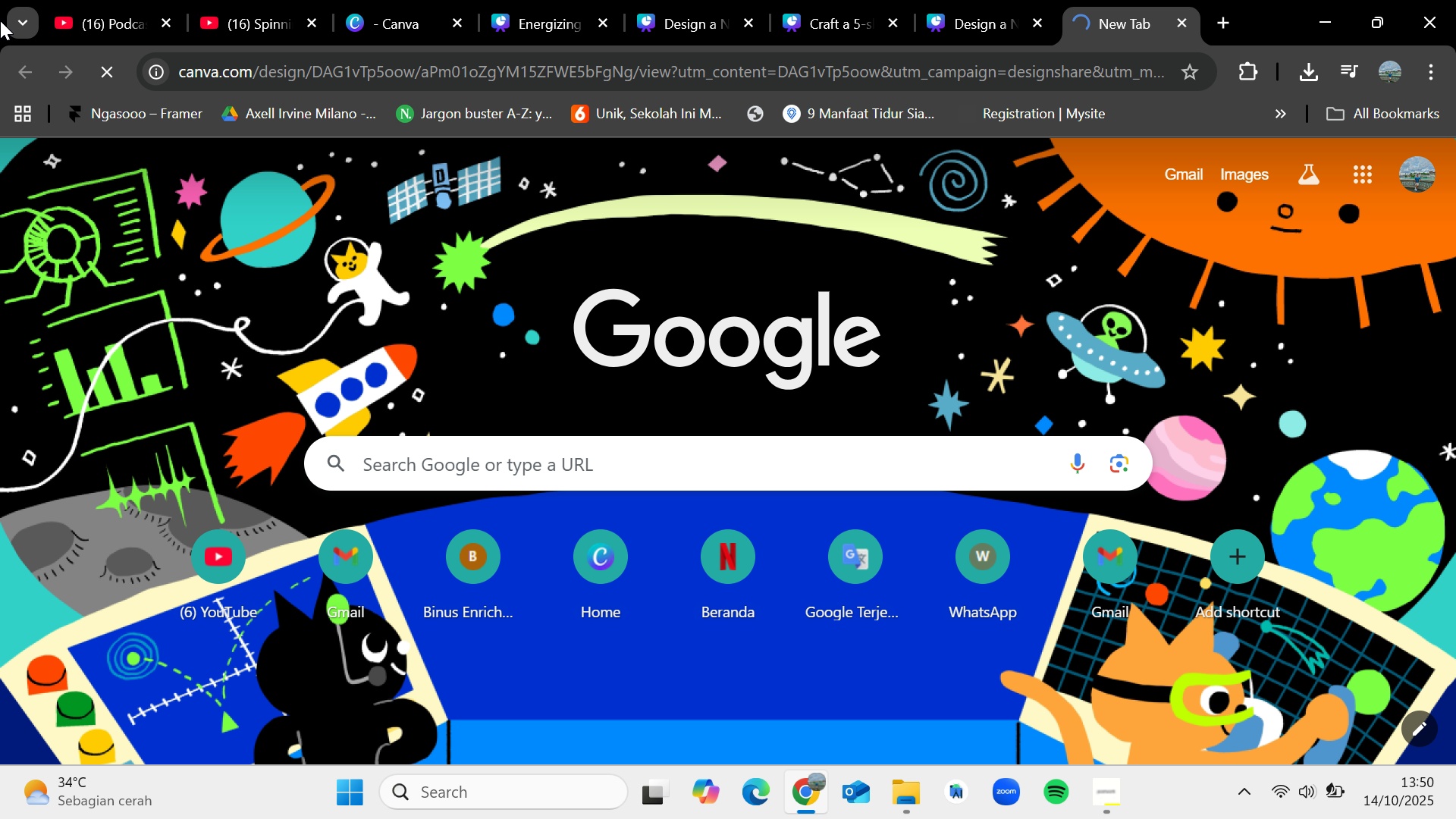 
left_click([38, 0])
 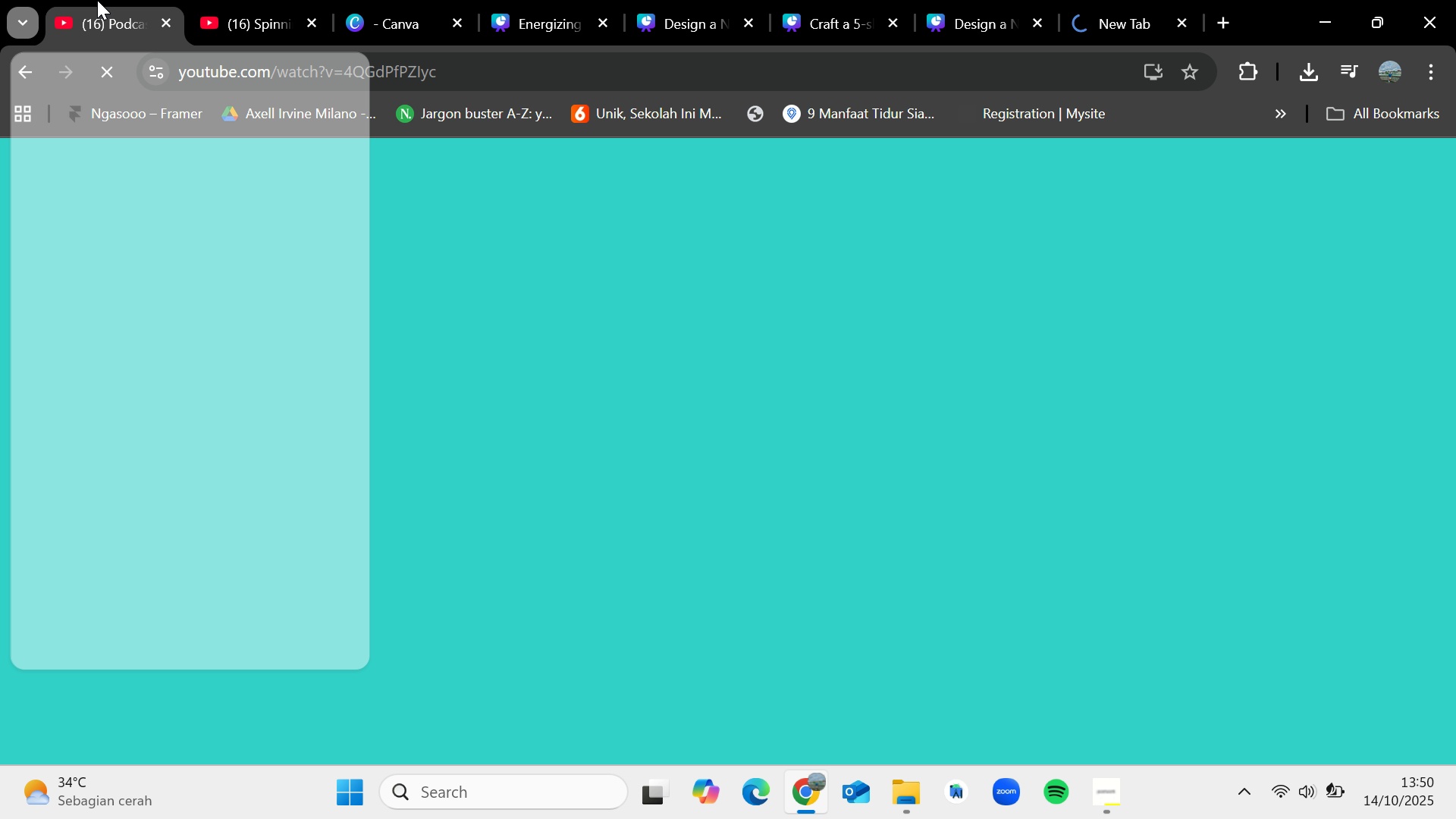 
left_click([97, 0])
 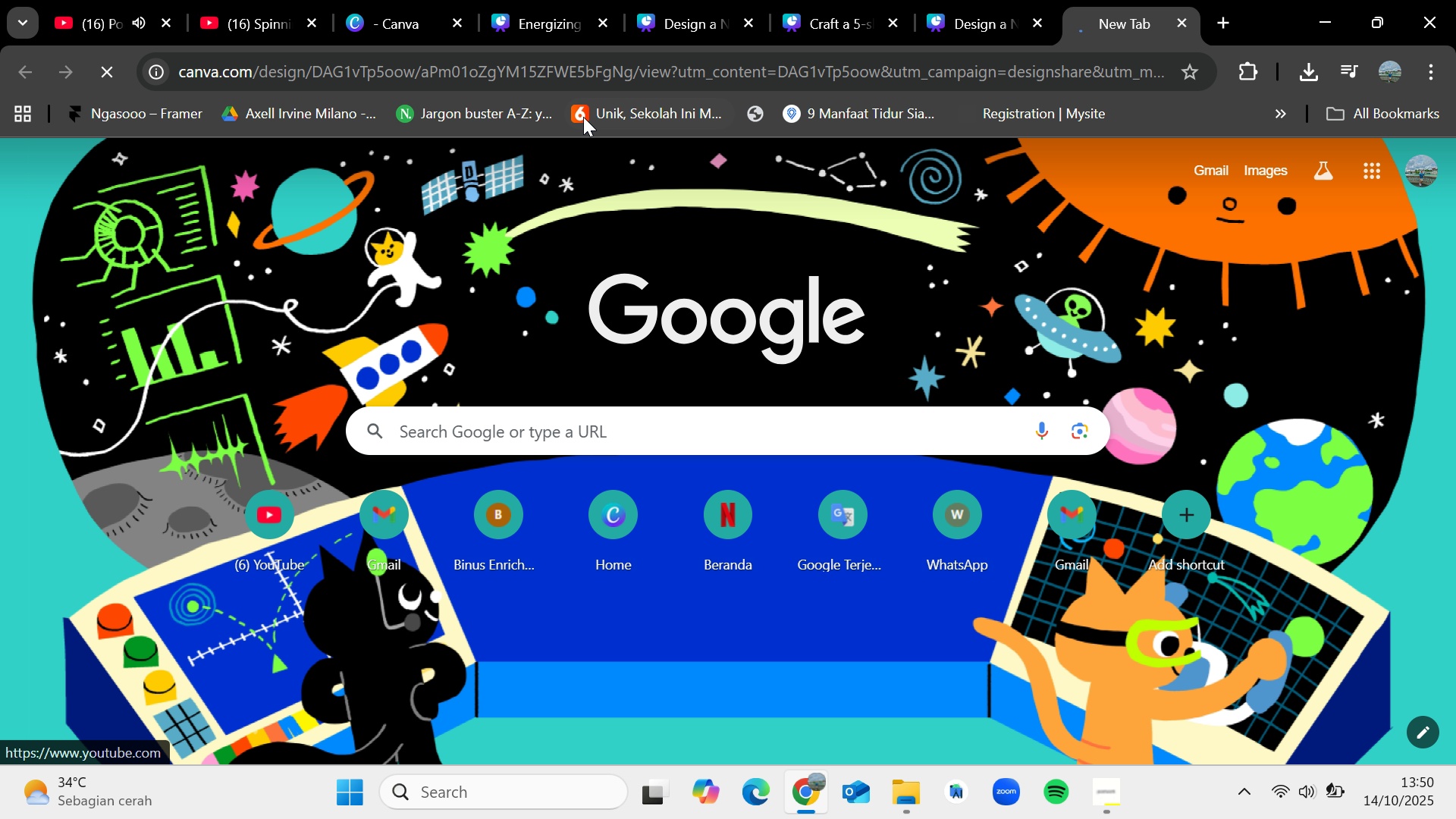 
wait(6.36)
 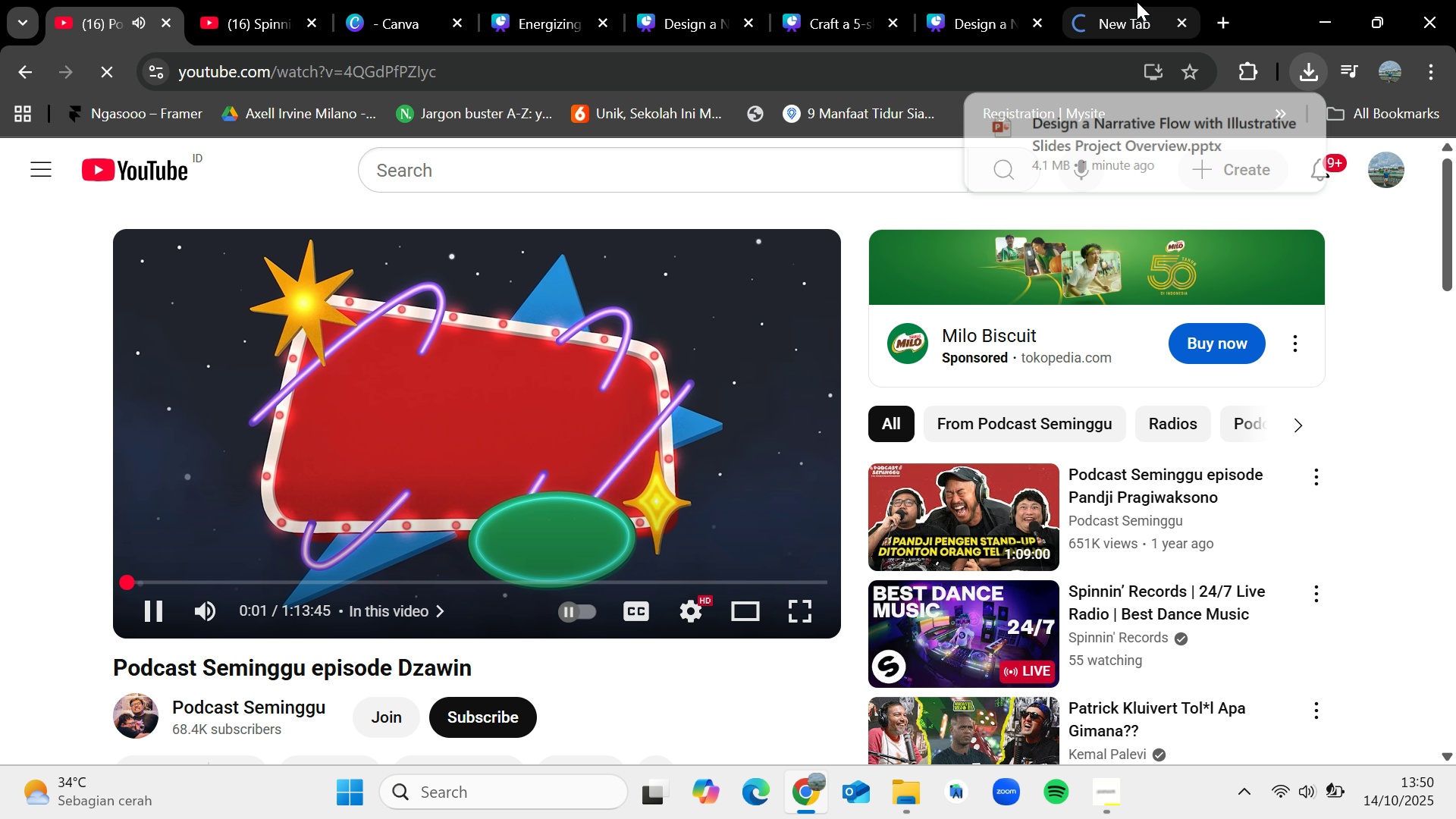 
left_click([844, 83])
 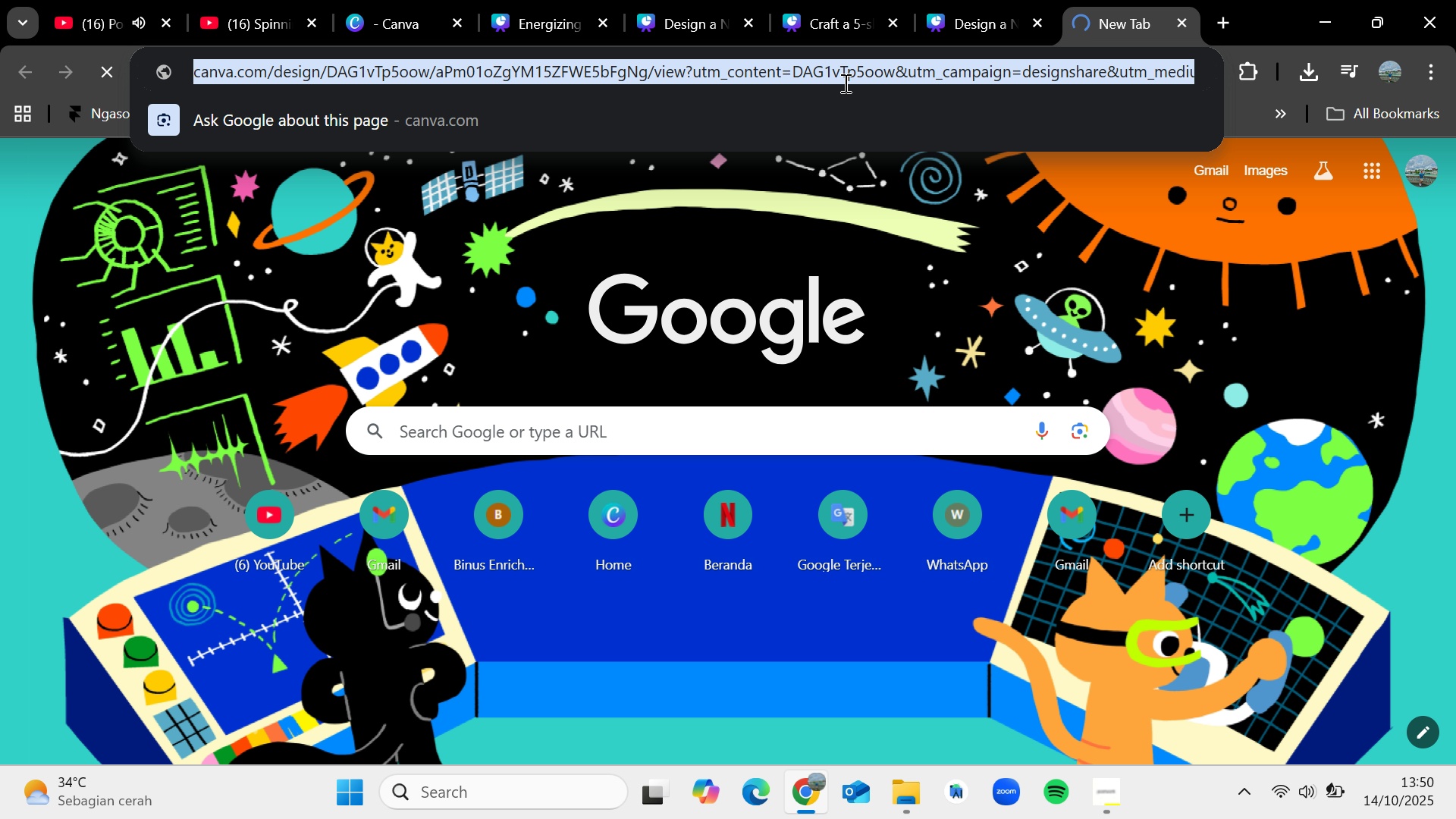 
key(Enter)
 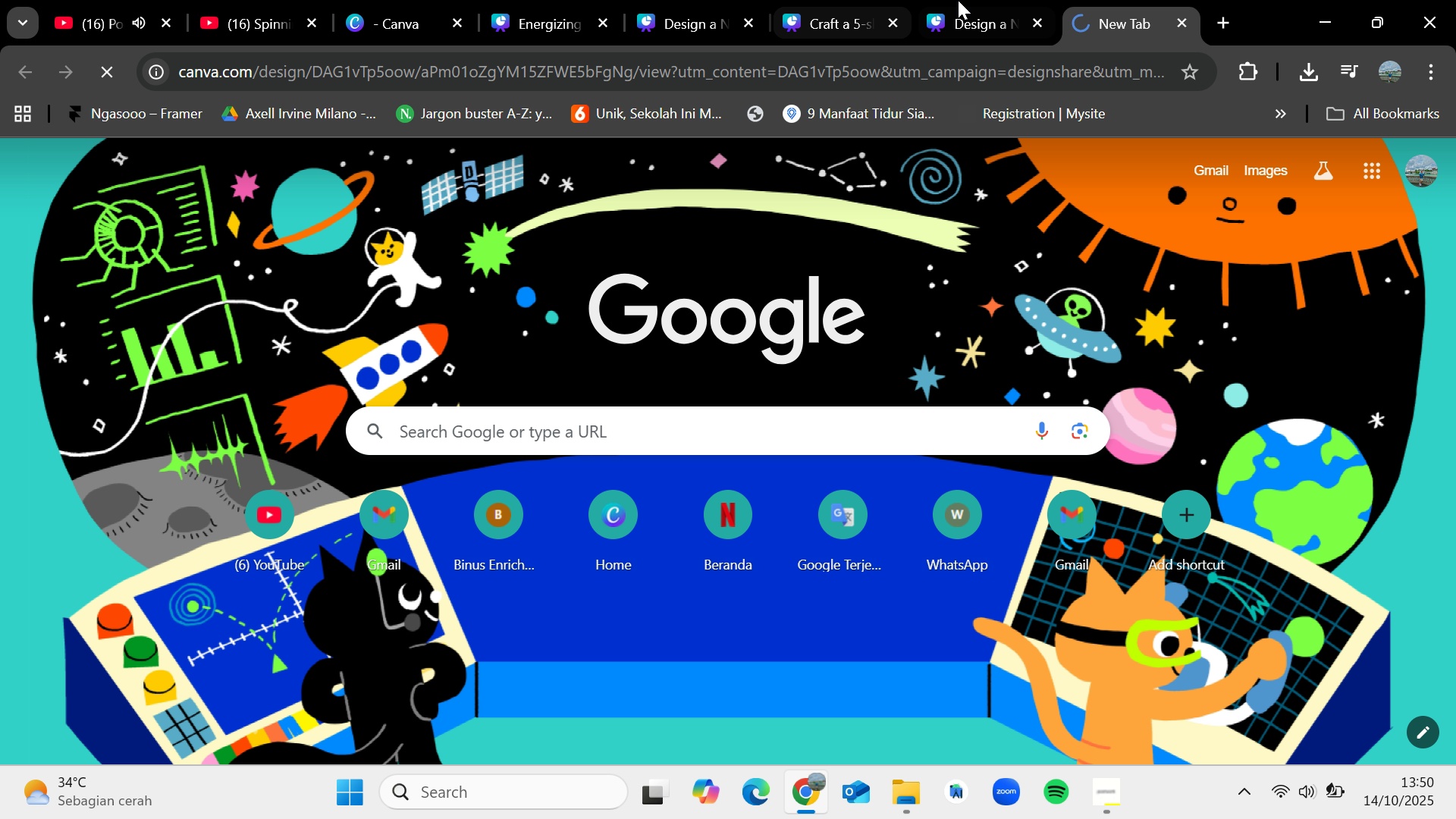 
left_click([967, 0])
 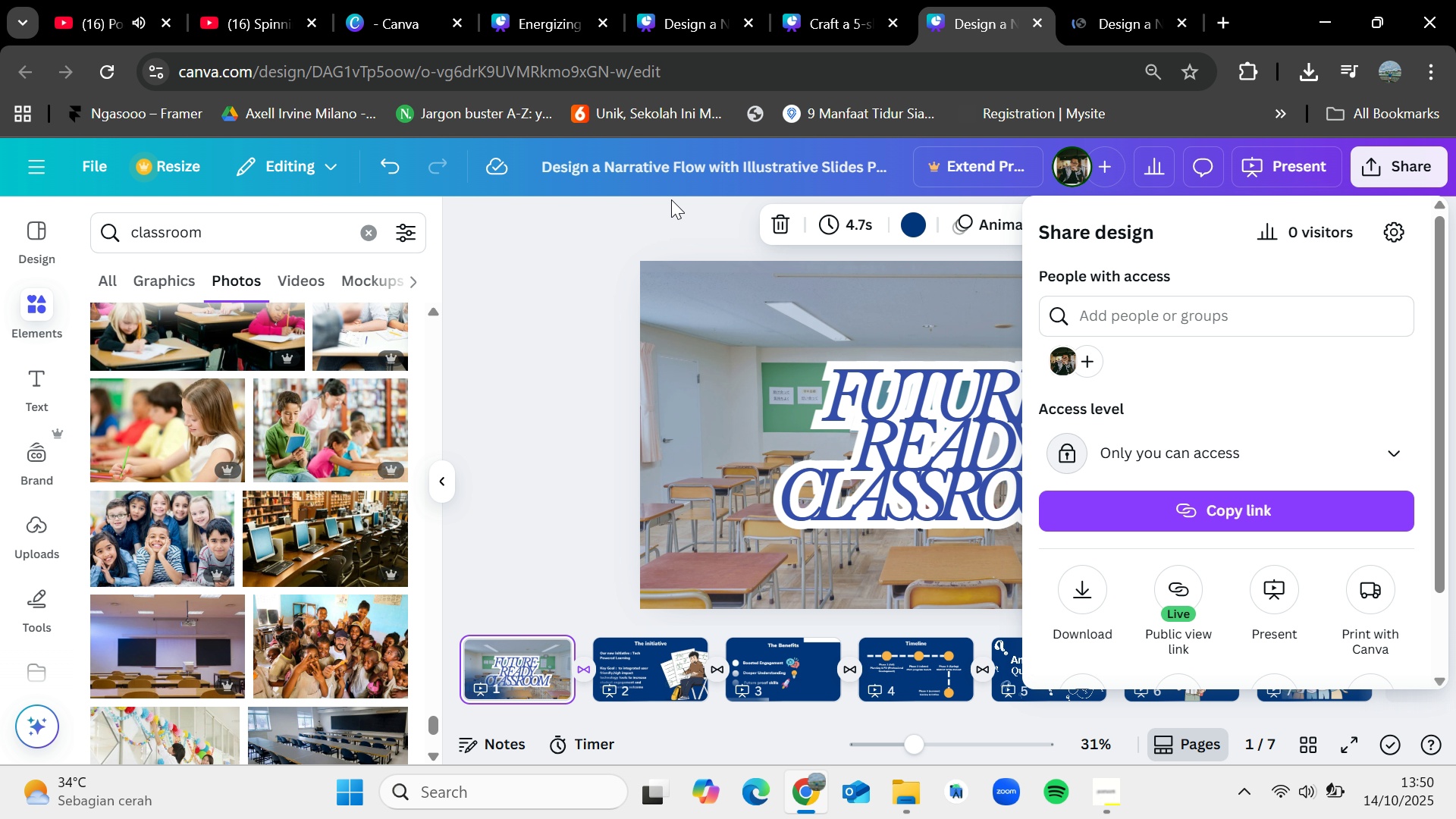 
left_click([561, 253])
 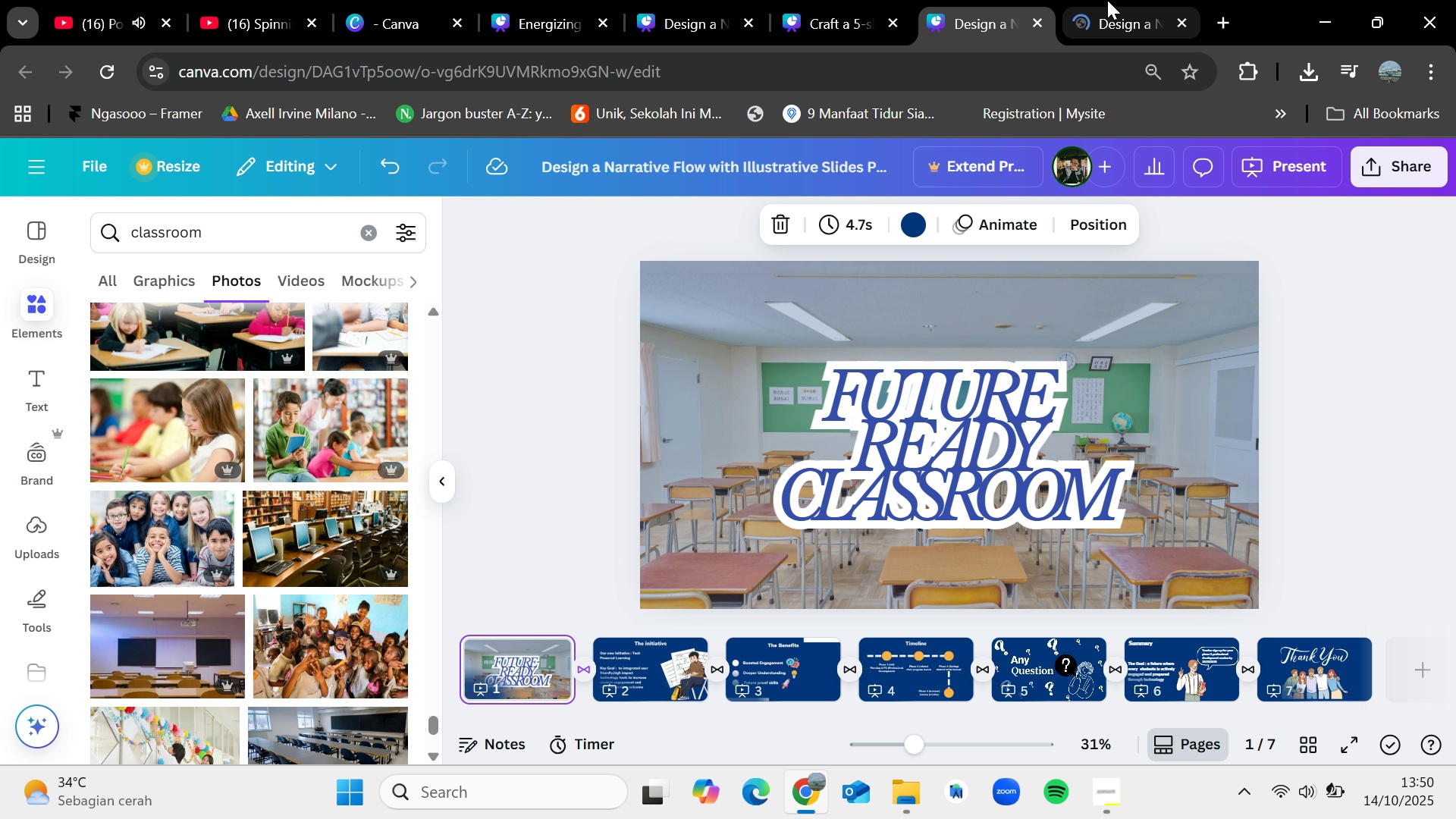 
left_click([1097, 0])
 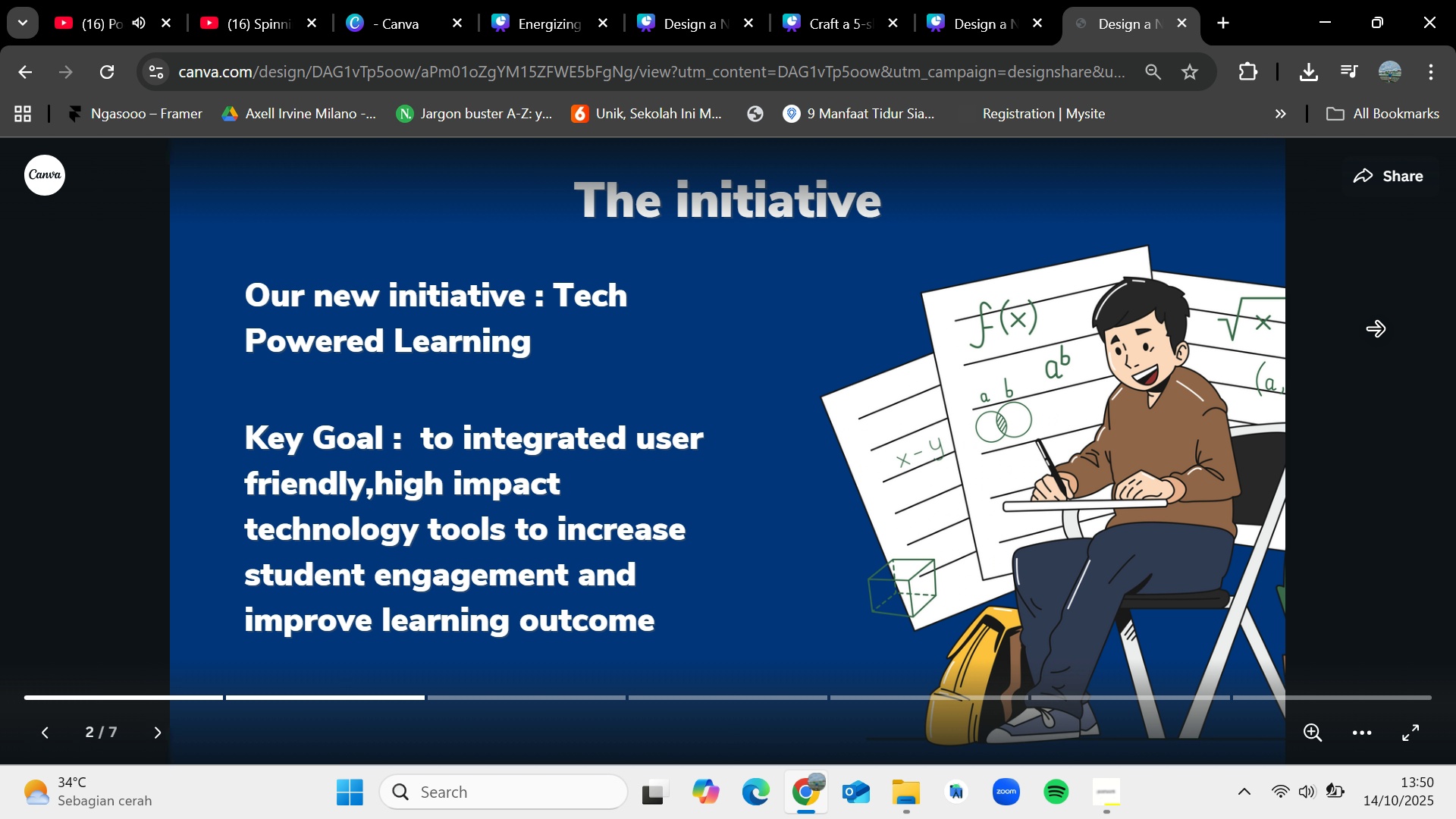 
left_click([1375, 331])
 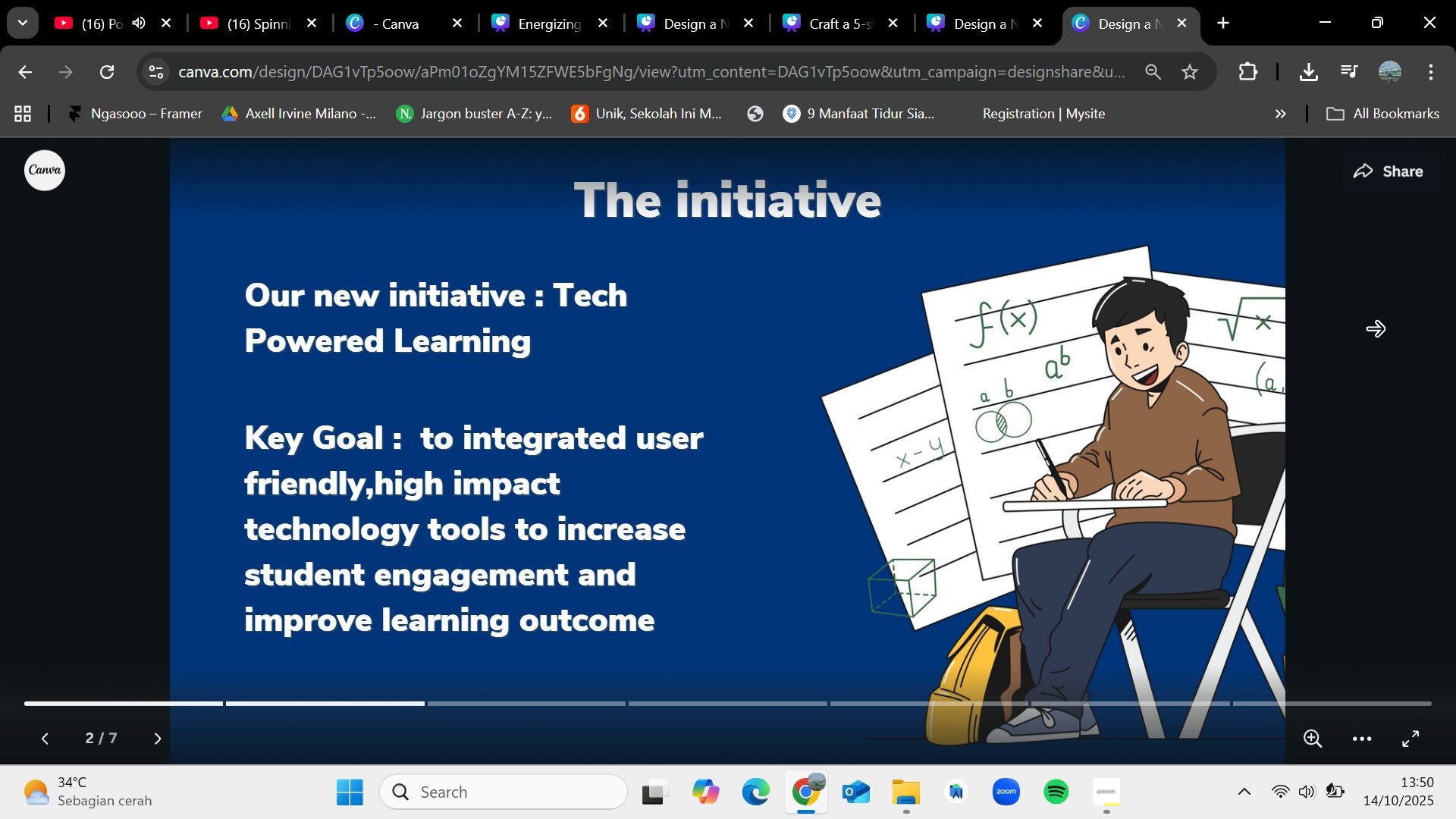 
left_click([1375, 331])
 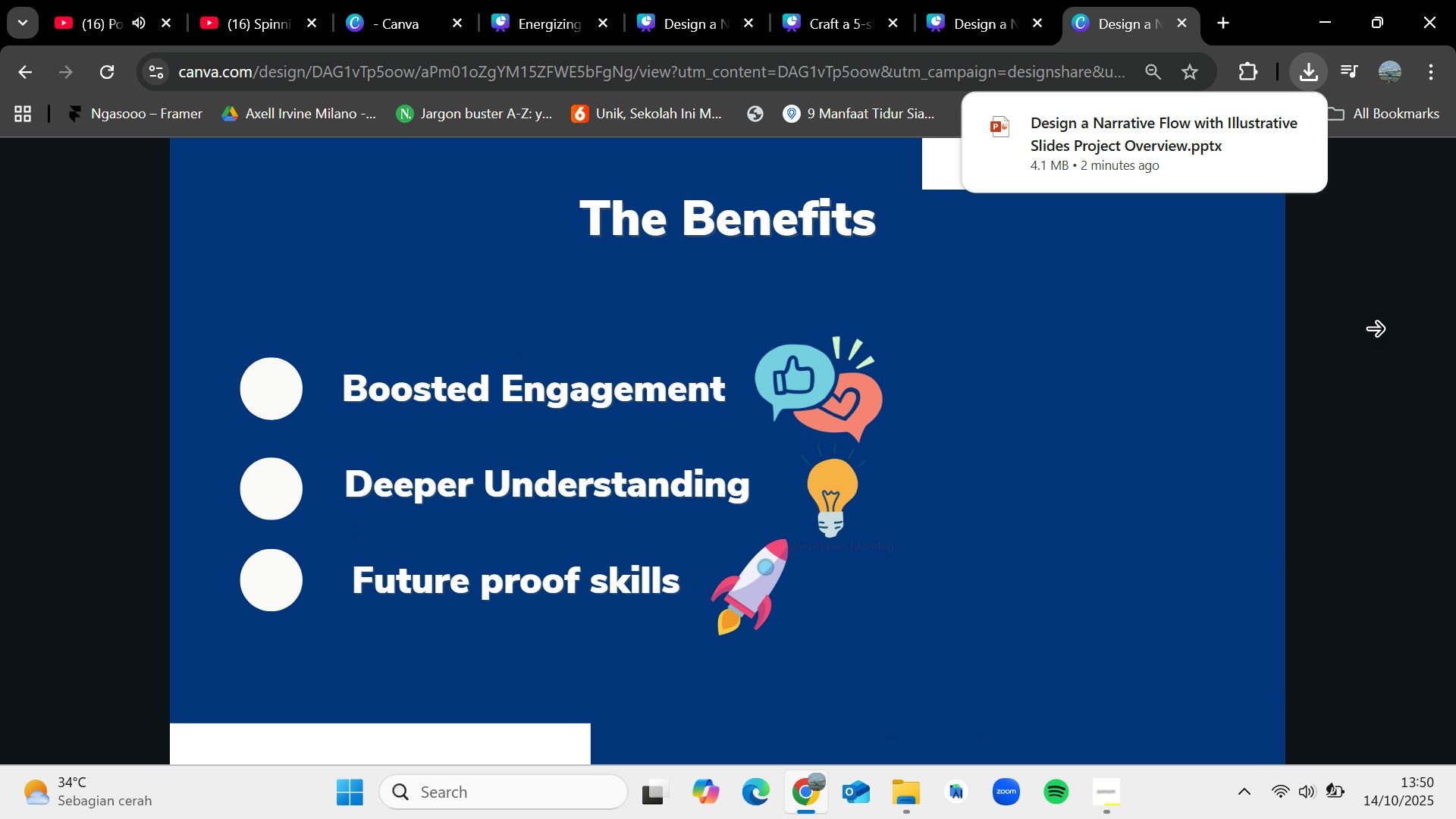 
left_click([1375, 331])
 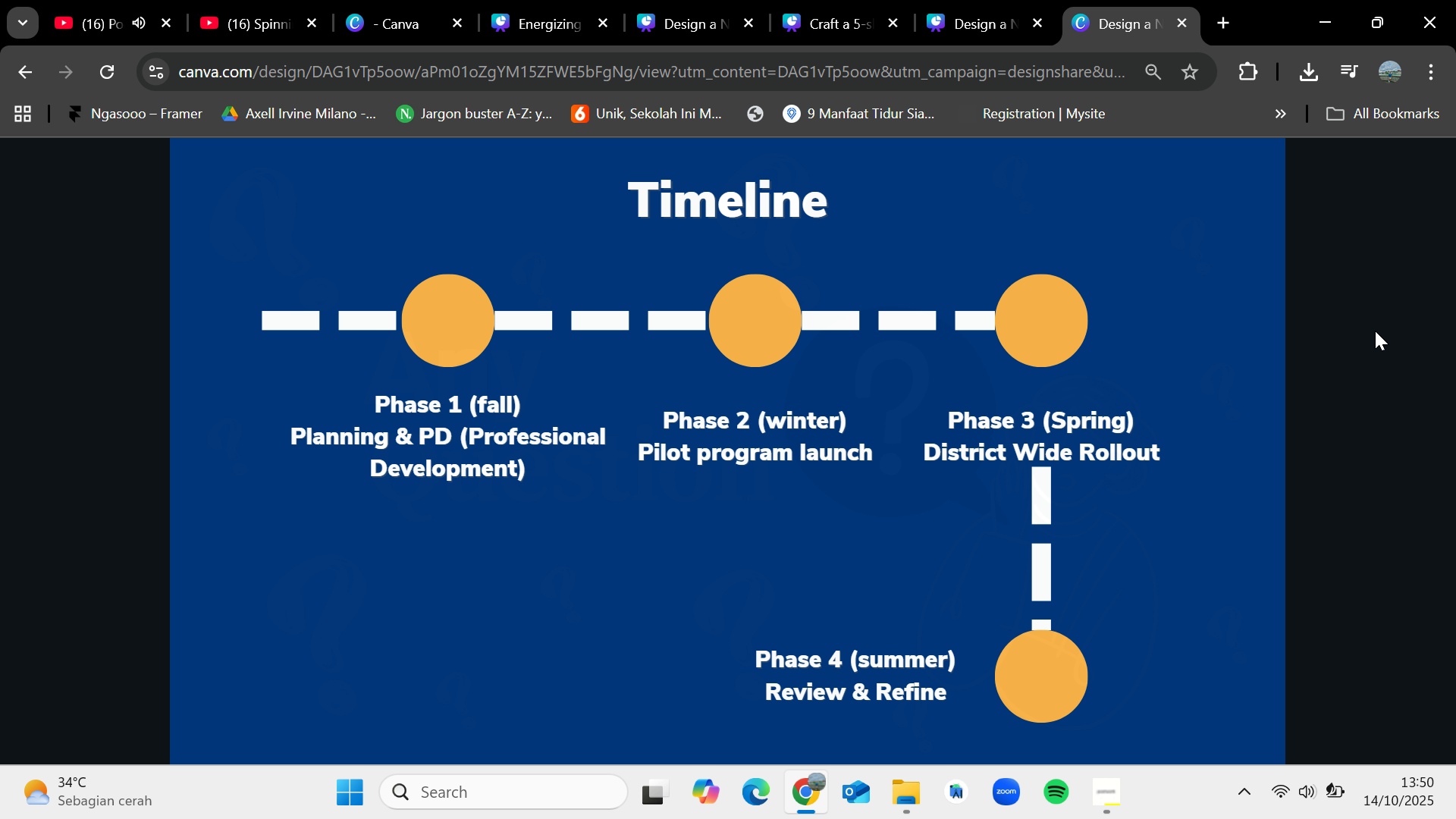 
left_click([1375, 331])
 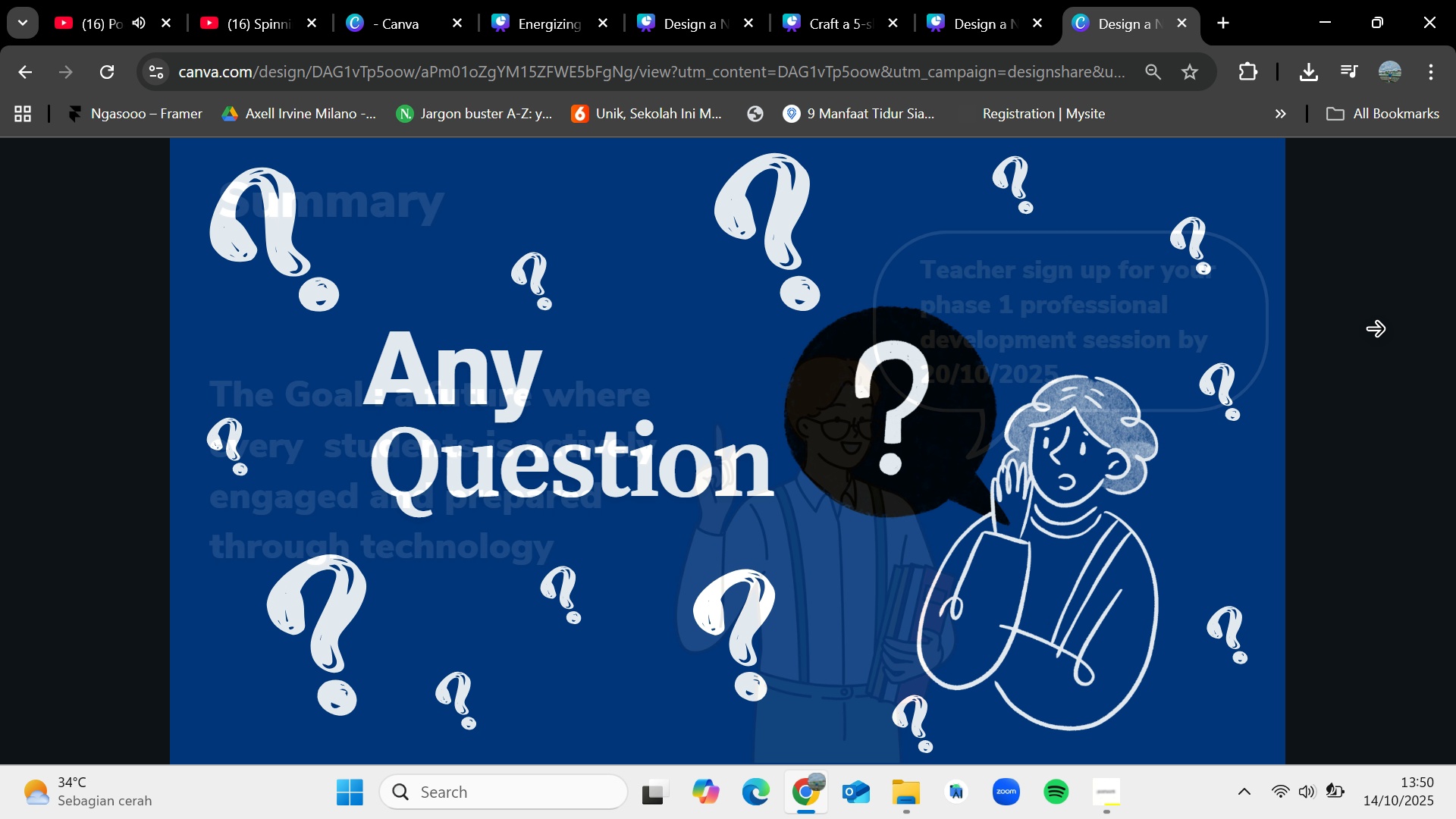 
left_click([1375, 331])
 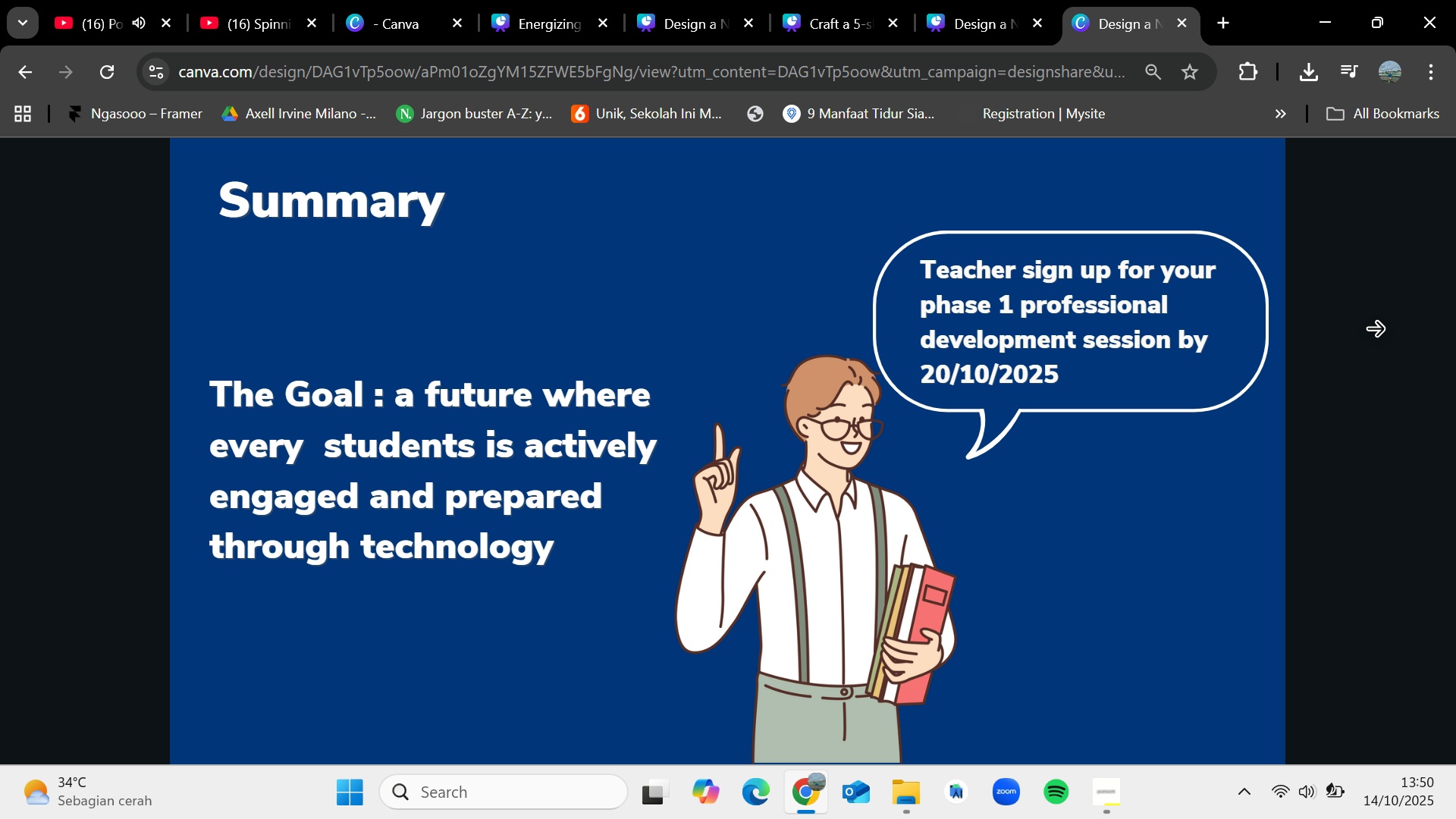 
wait(5.92)
 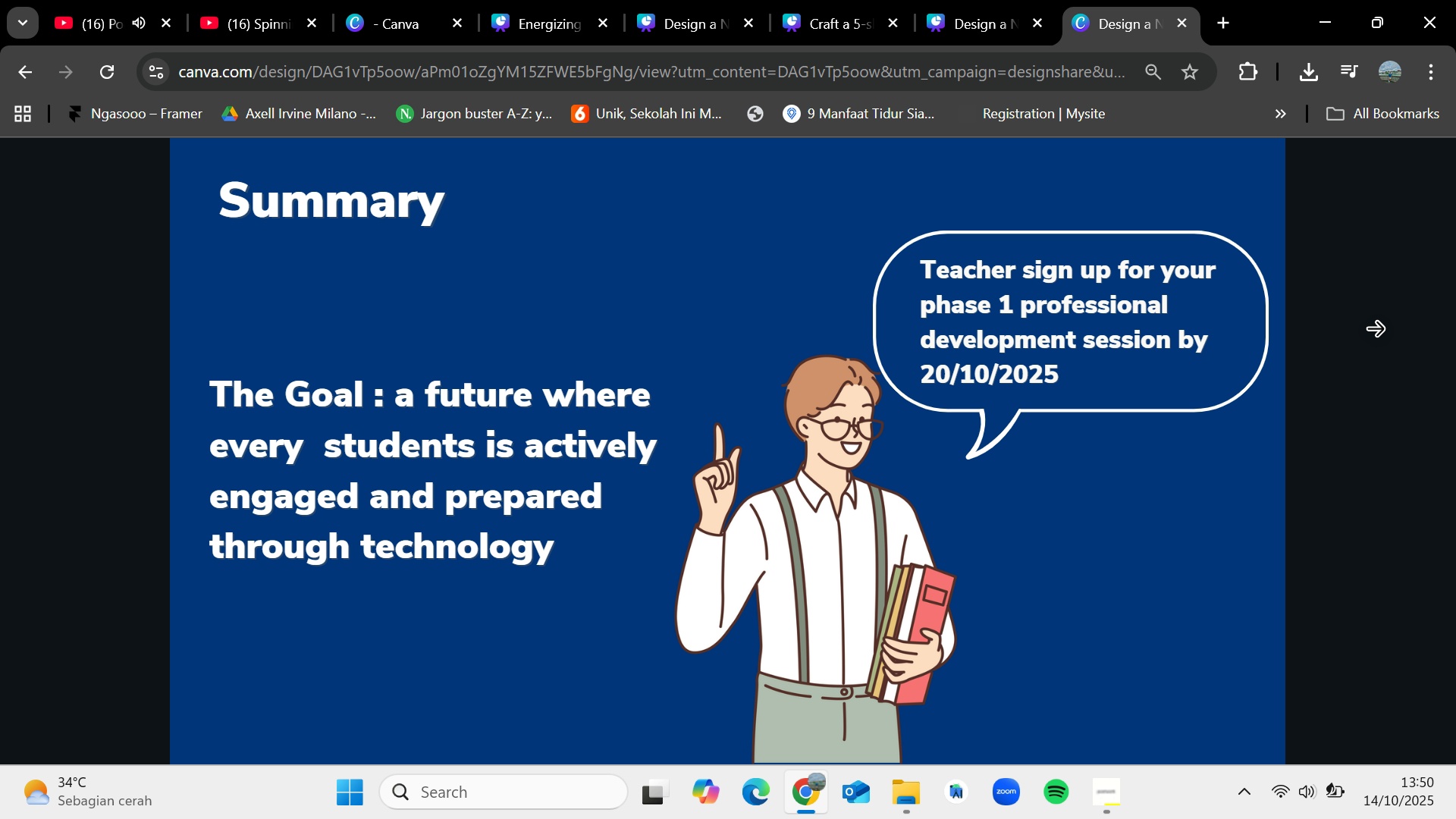 
left_click([1375, 331])
 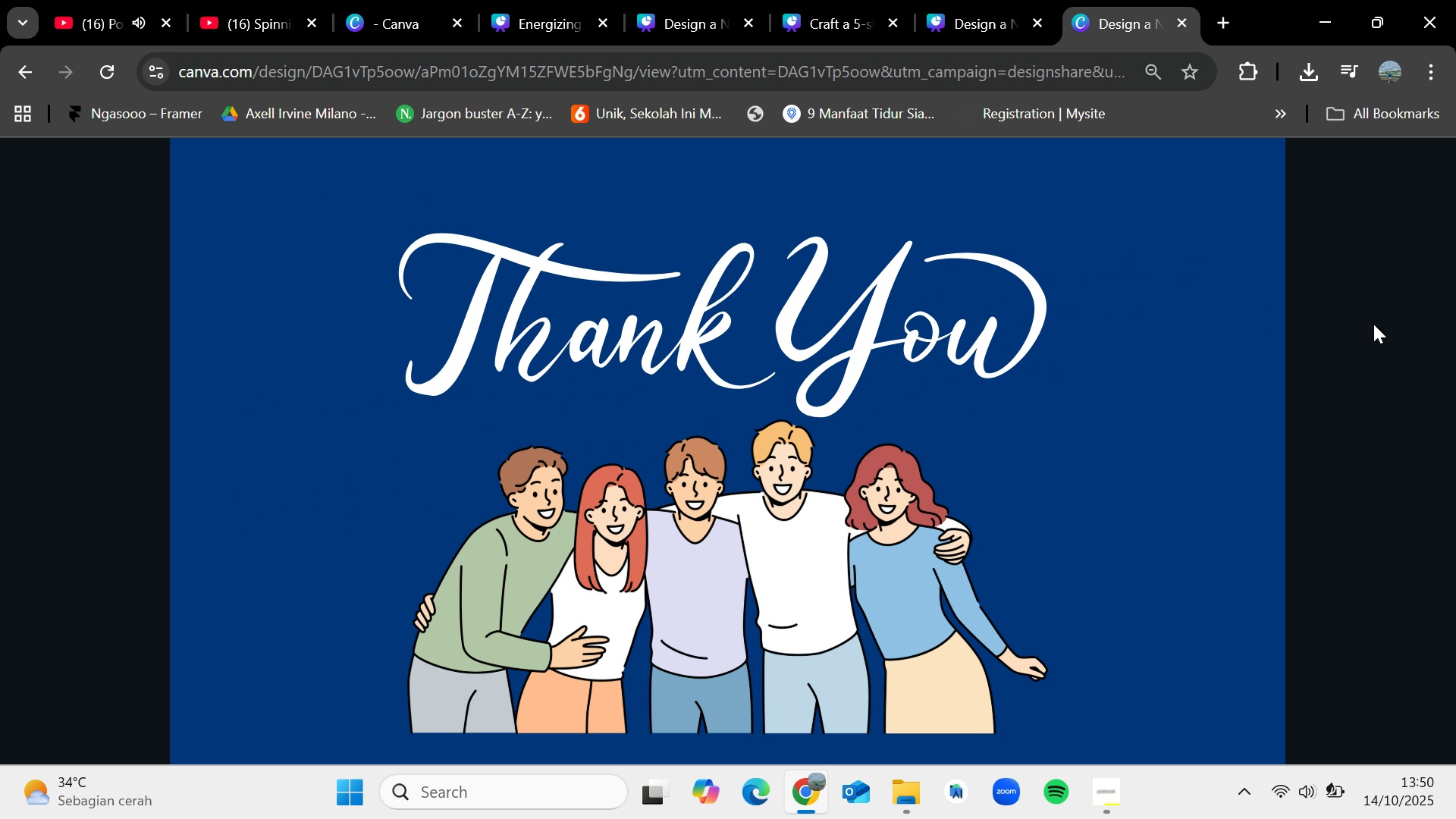 
left_click([1375, 331])
 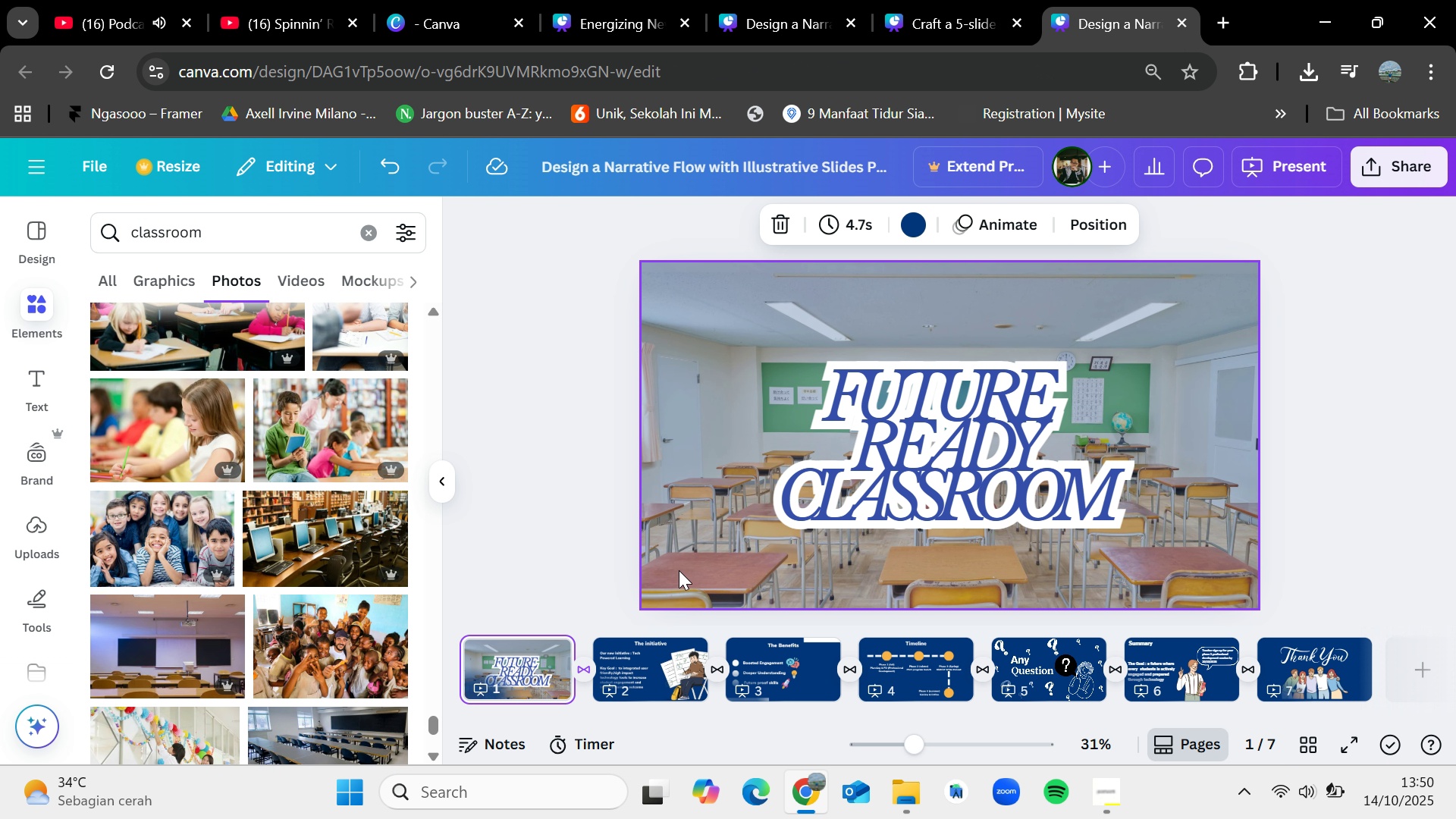 
scroll: coordinate [278, 588], scroll_direction: down, amount: 3.0